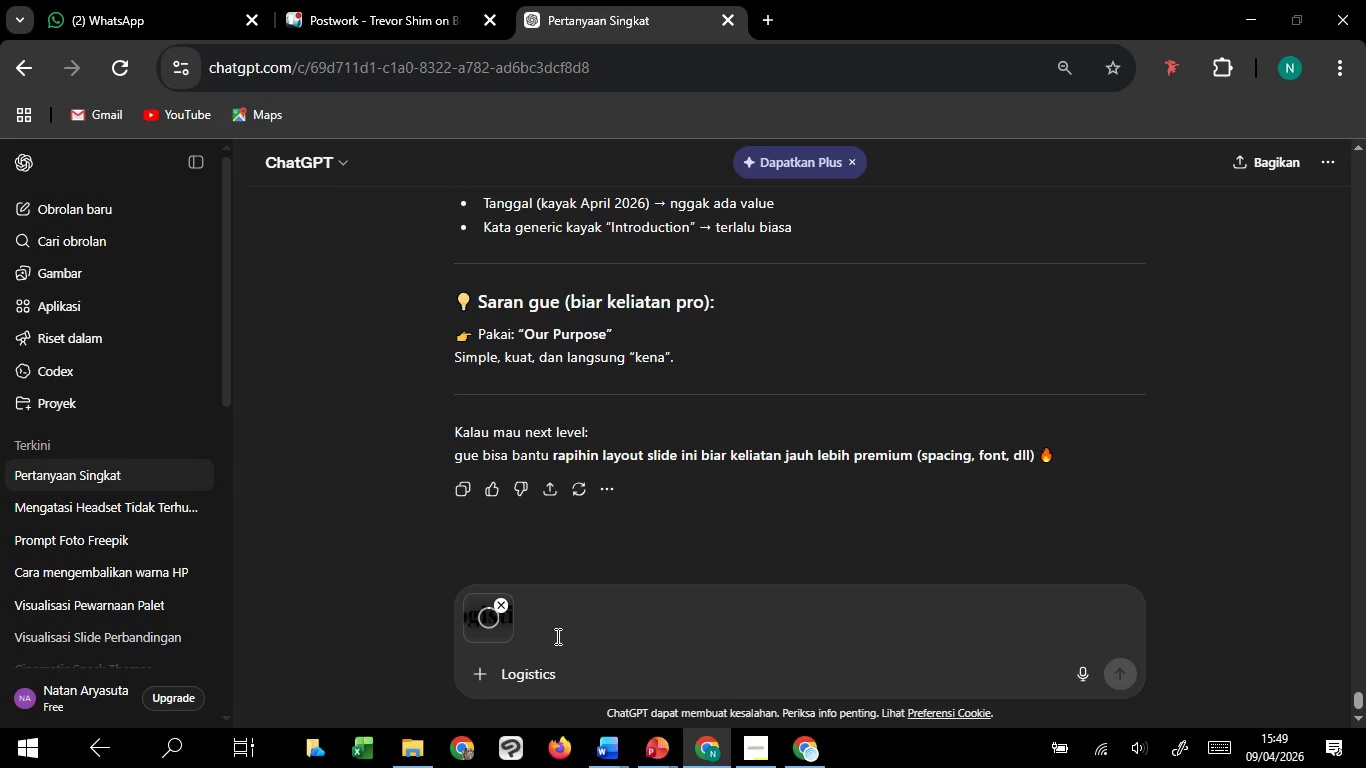 
left_click([505, 604])
 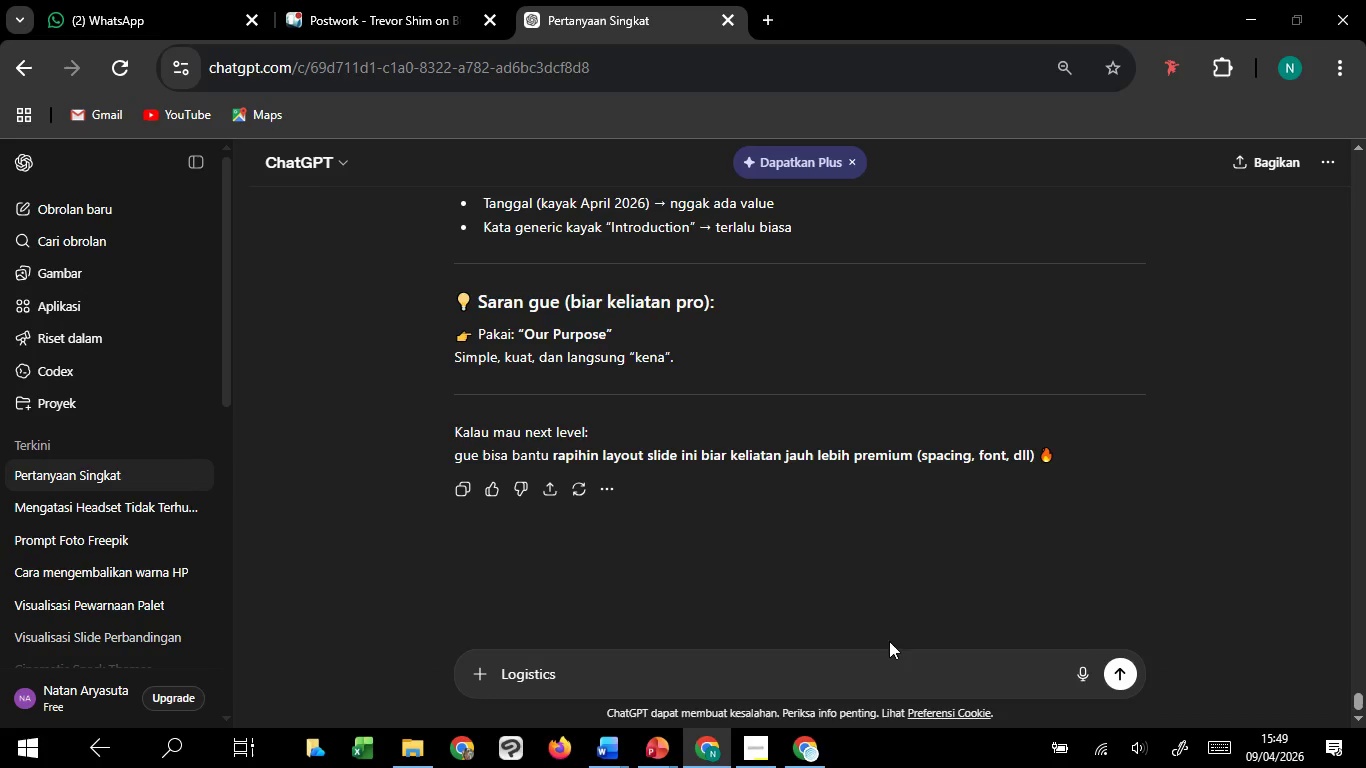 
left_click([1118, 676])
 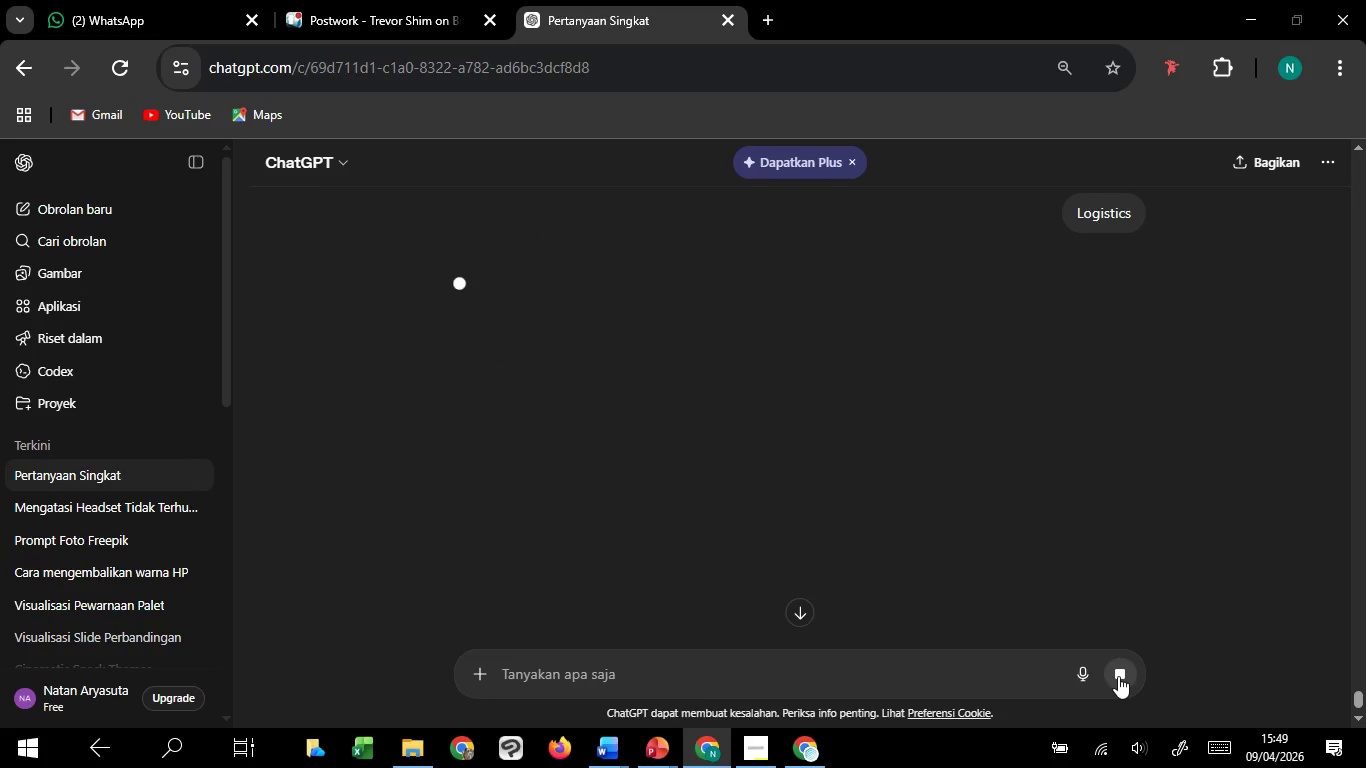 
wait(9.84)
 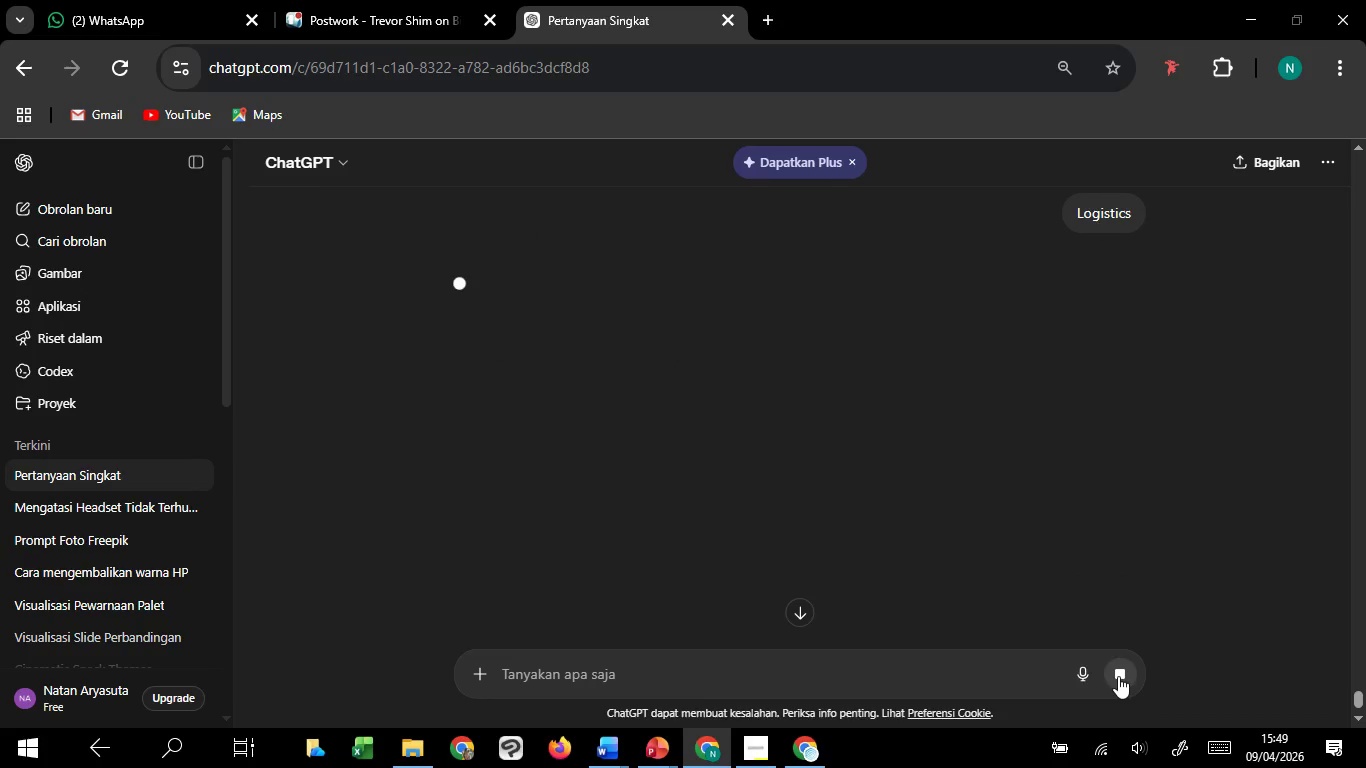 
left_click_drag(start_coordinate=[492, 460], to_coordinate=[643, 461])
 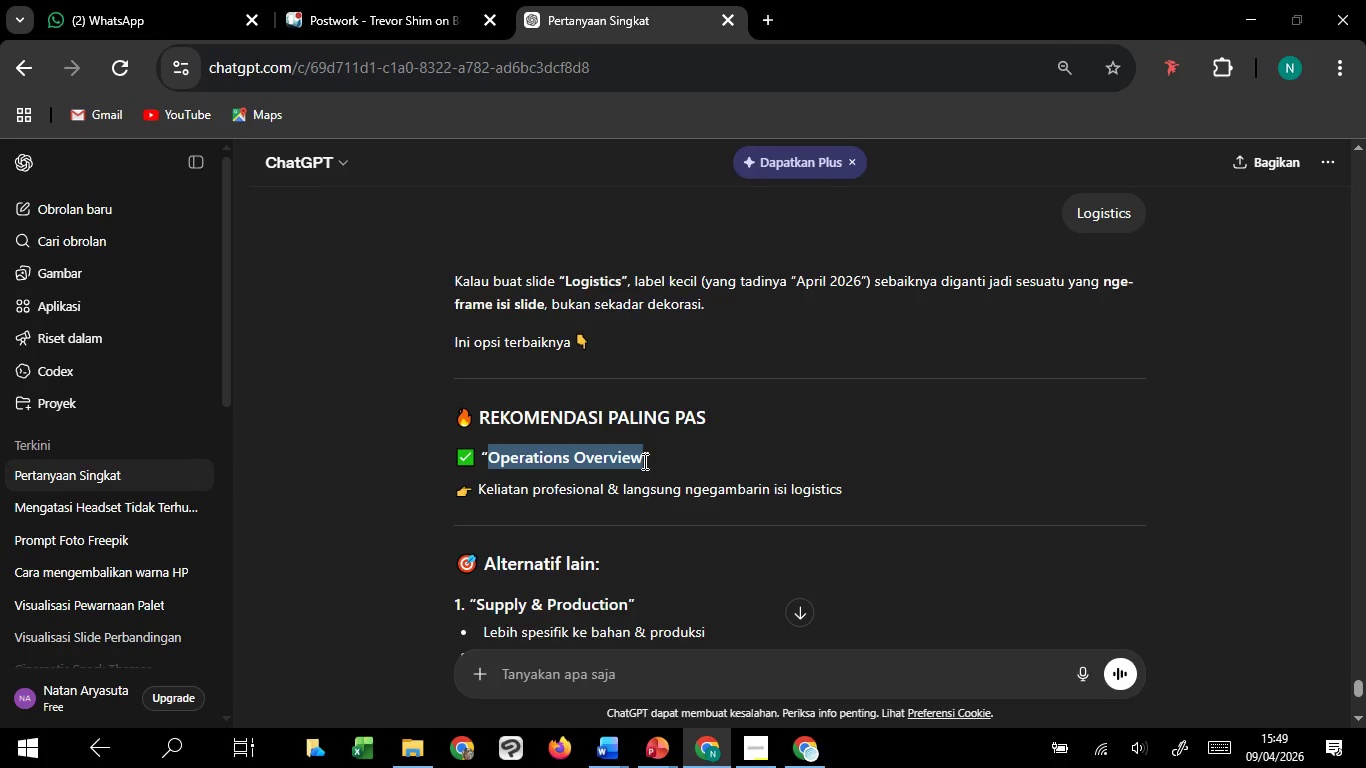 
key(Control+C)
 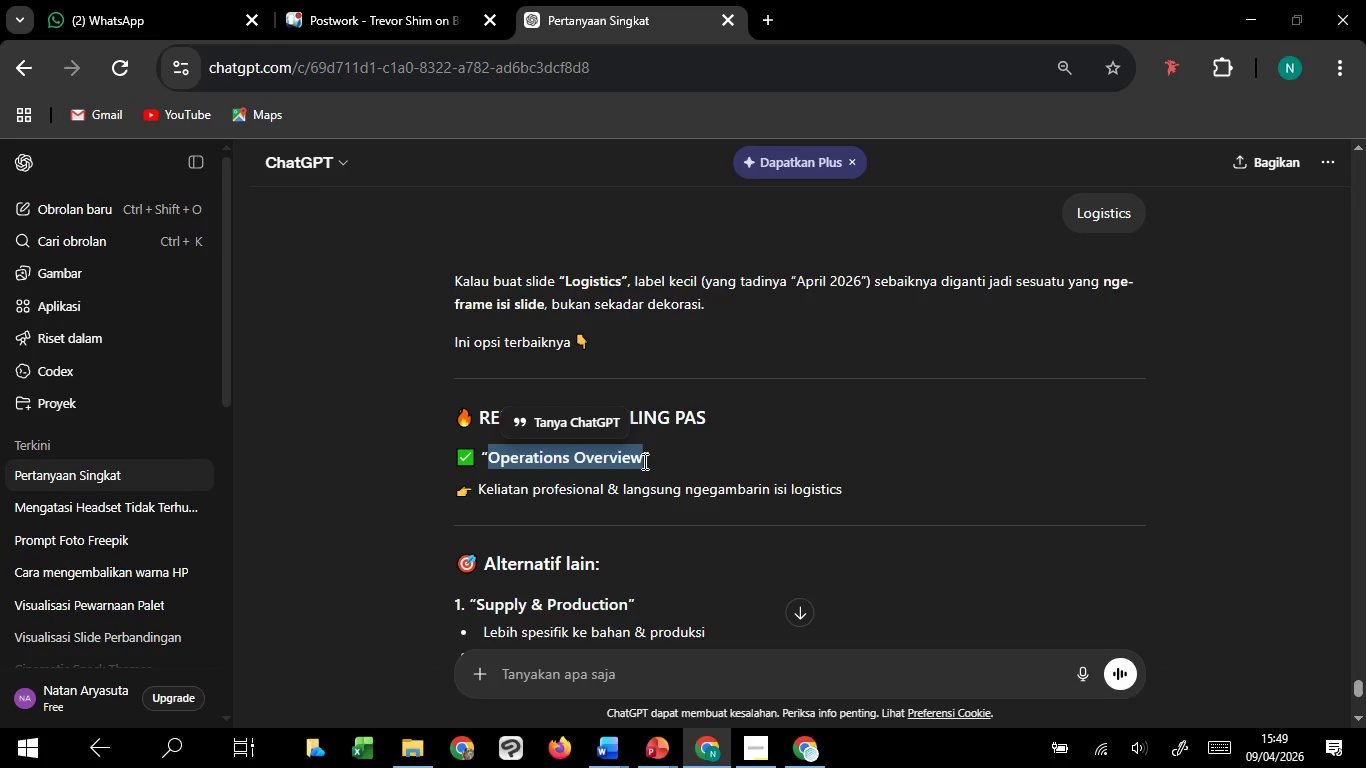 
key(Control+C)
 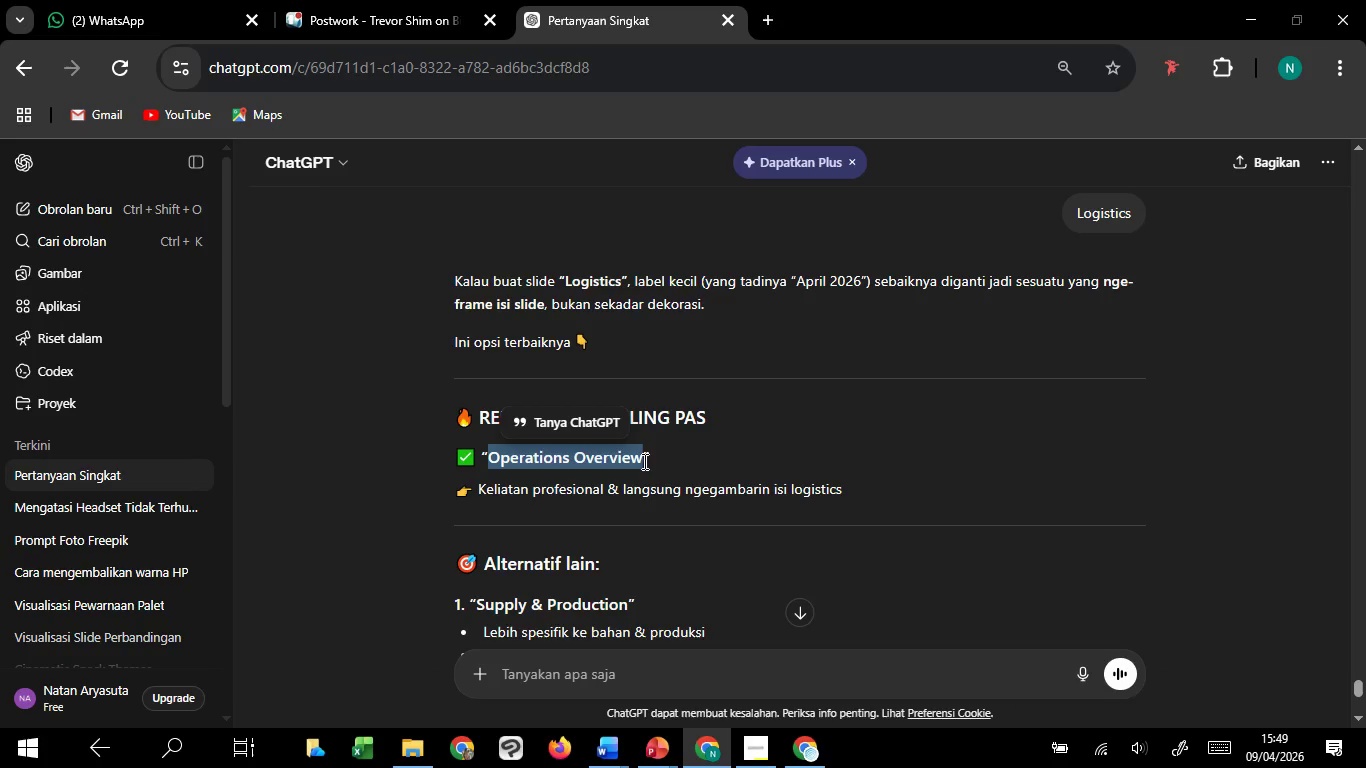 
key(Control+C)
 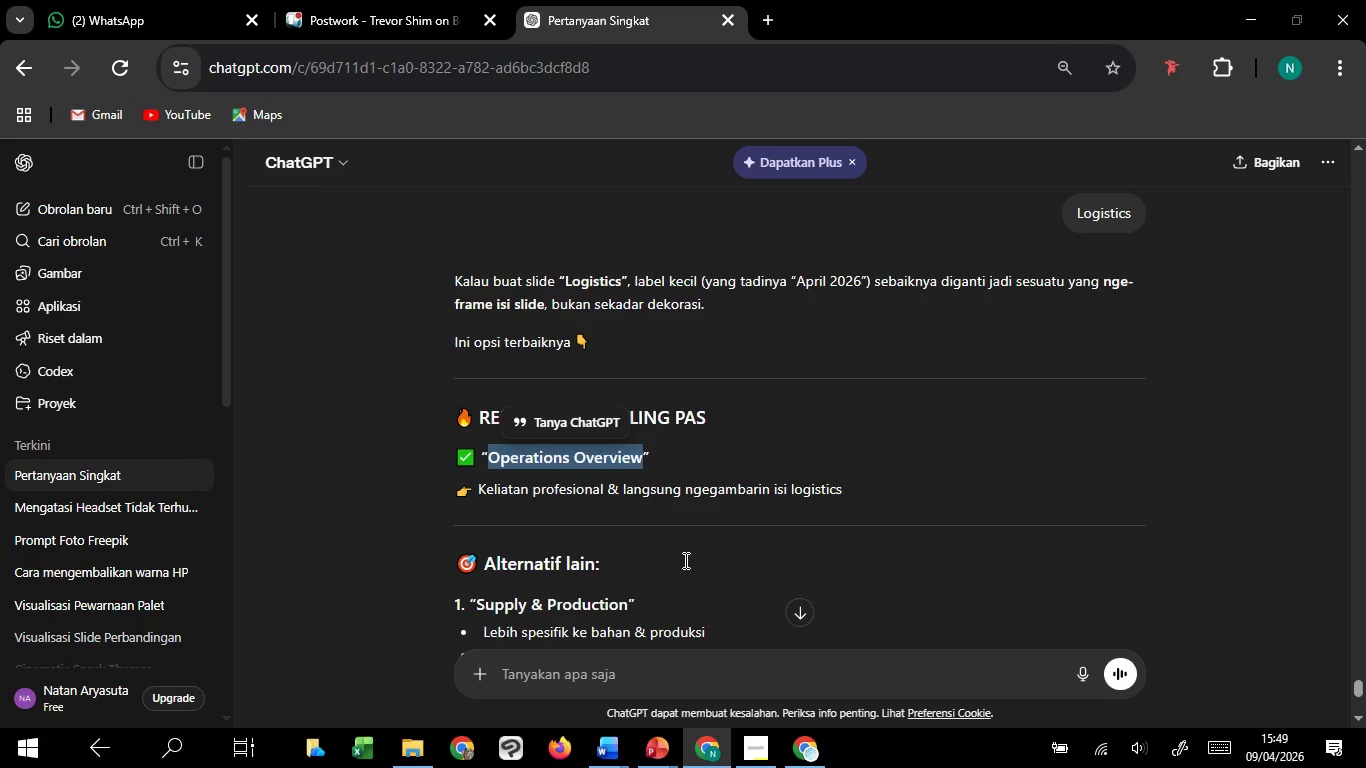 
key(Control+C)
 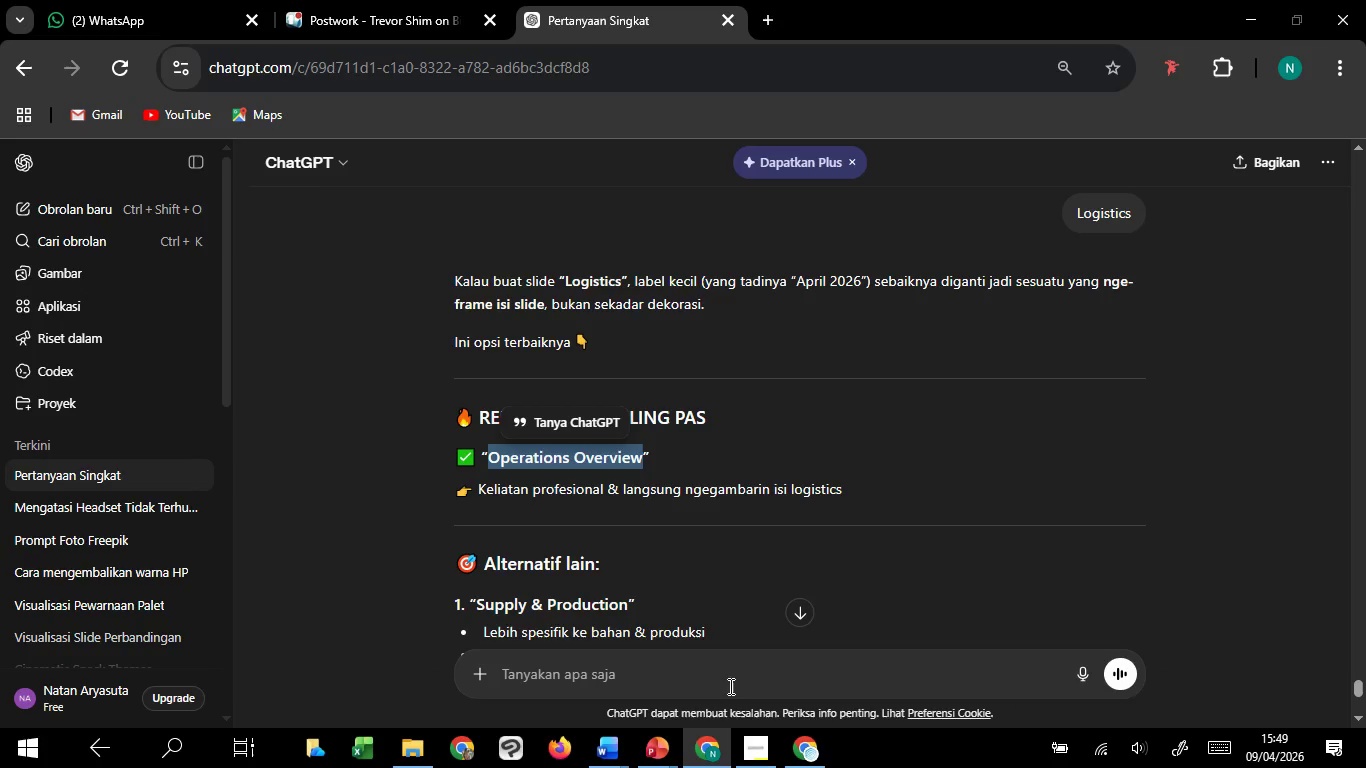 
key(Control+C)
 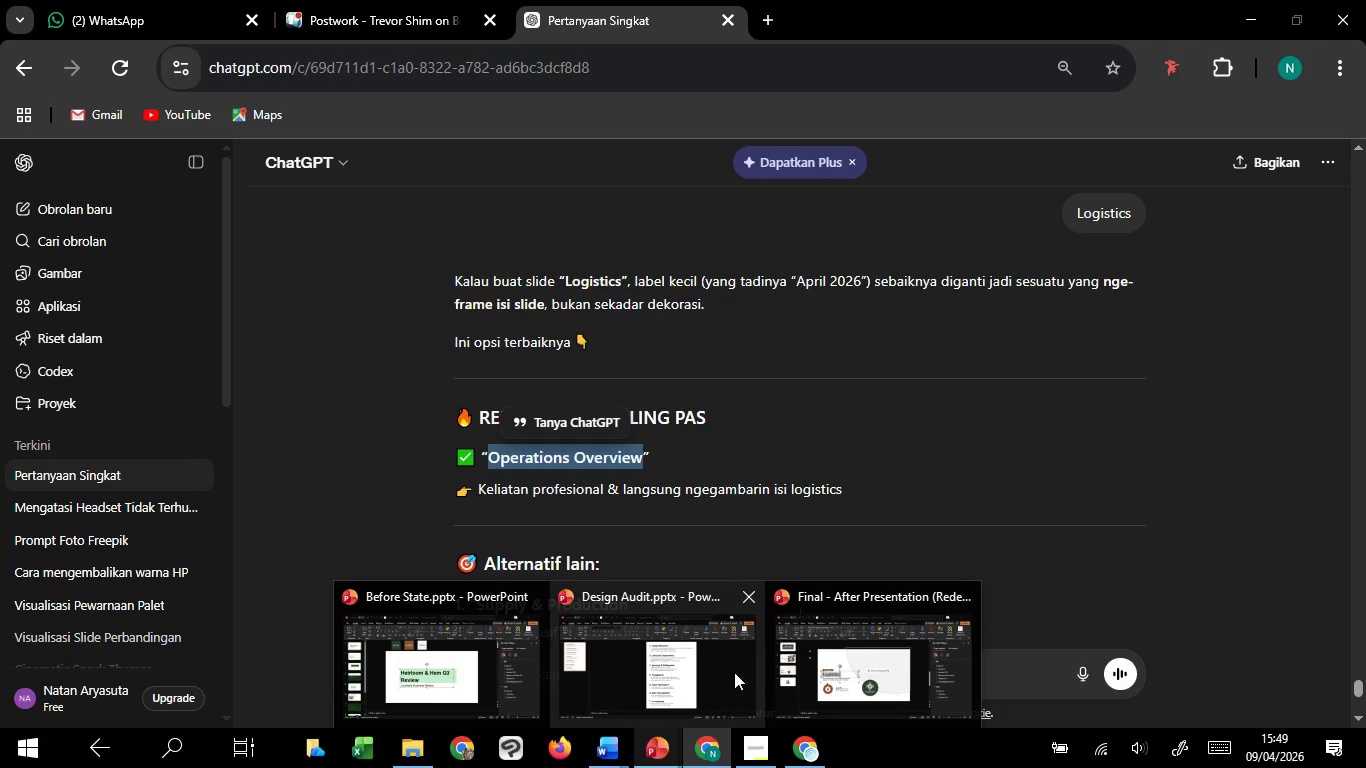 
left_click([892, 654])
 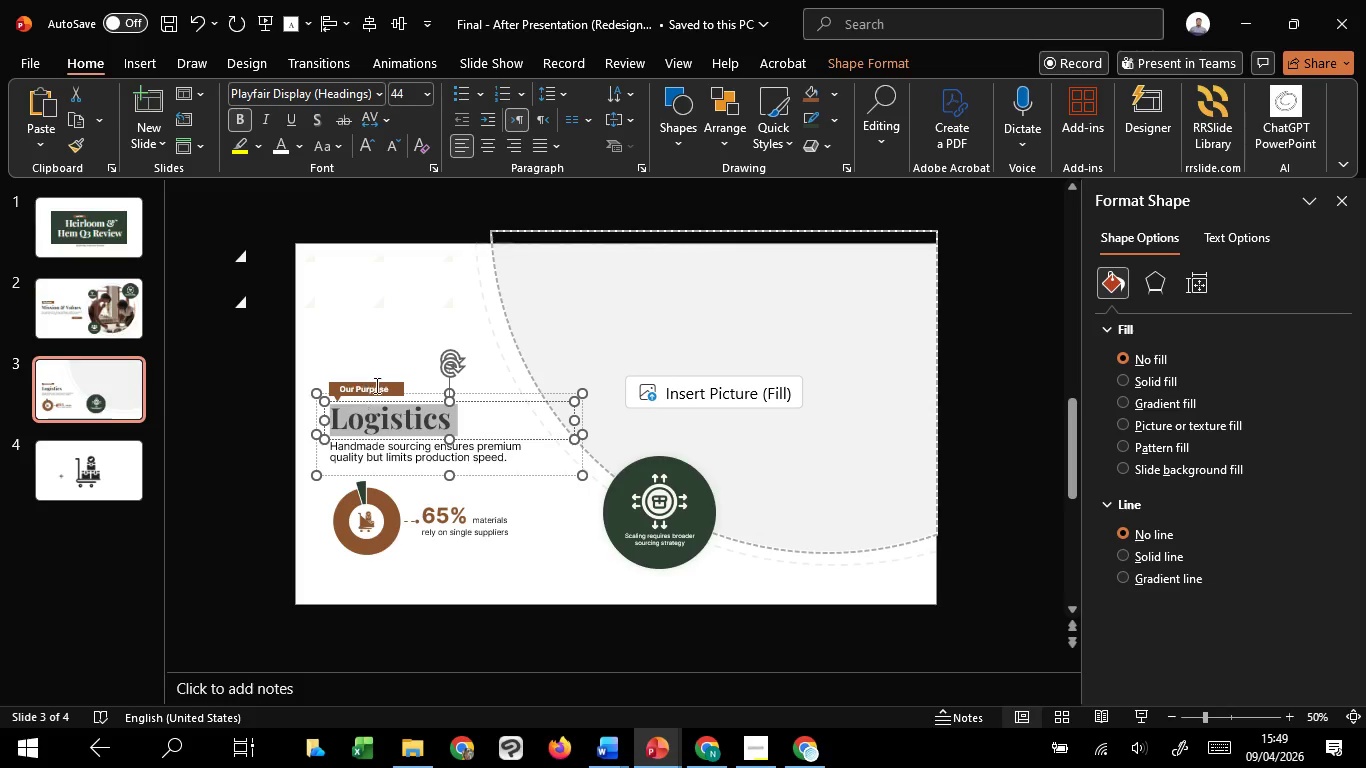 
double_click([375, 385])
 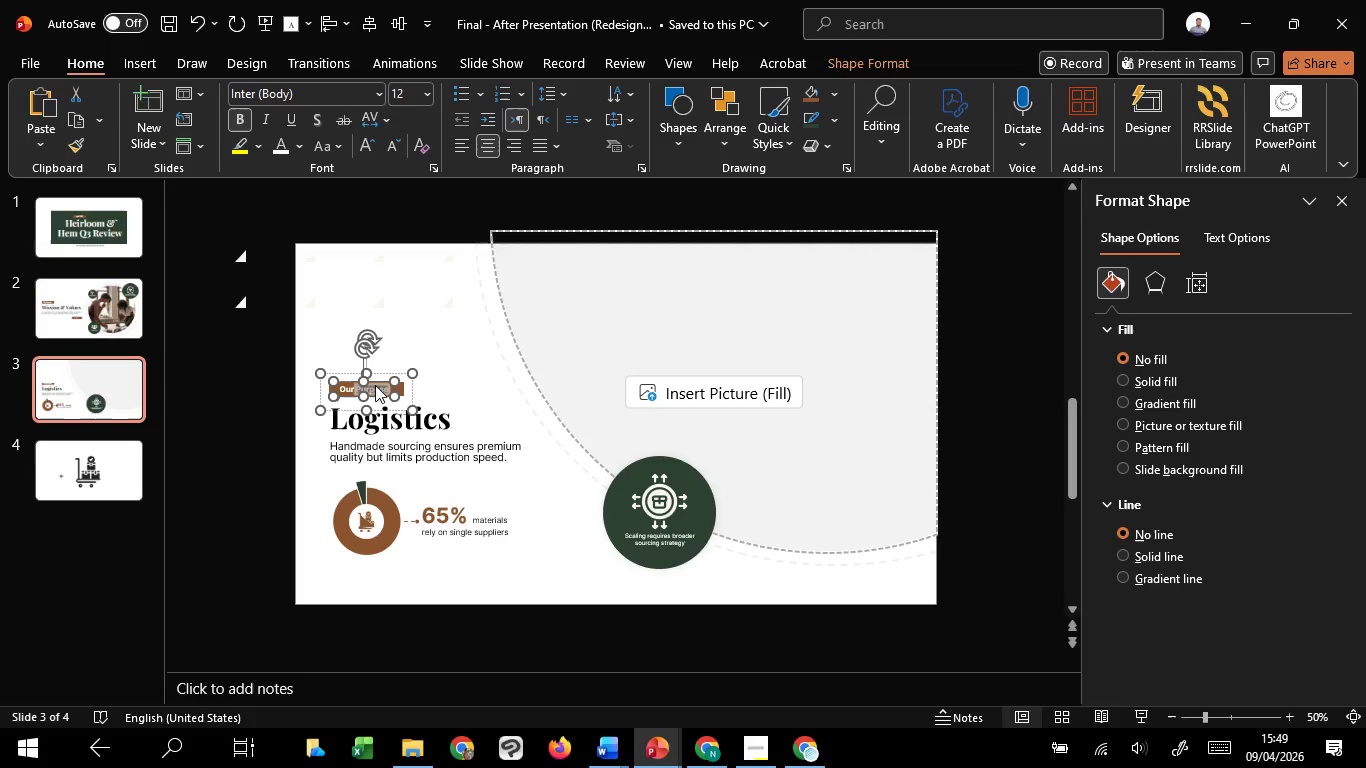 
hold_key(key=ControlLeft, duration=1.51)
scroll: coordinate [375, 385], scroll_direction: up, amount: 6.0
 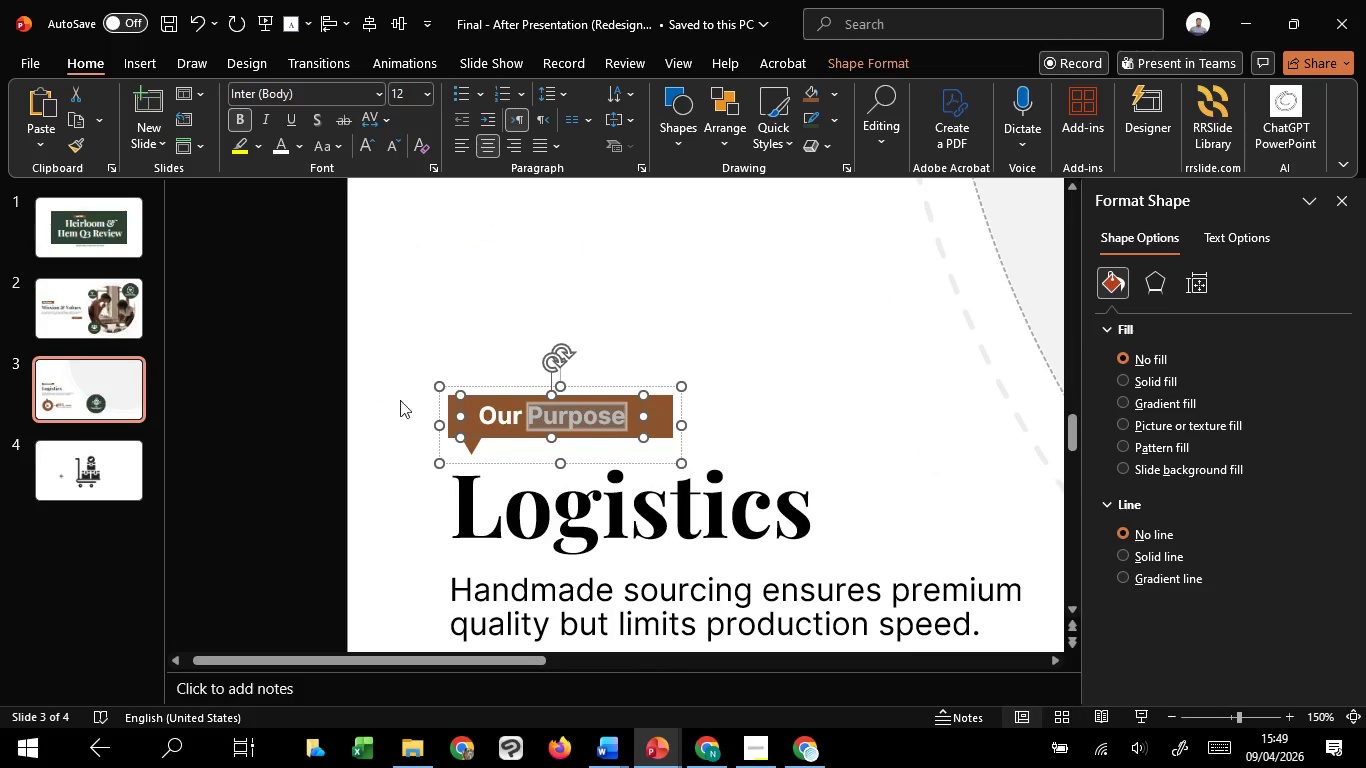 
key(Control+A)
 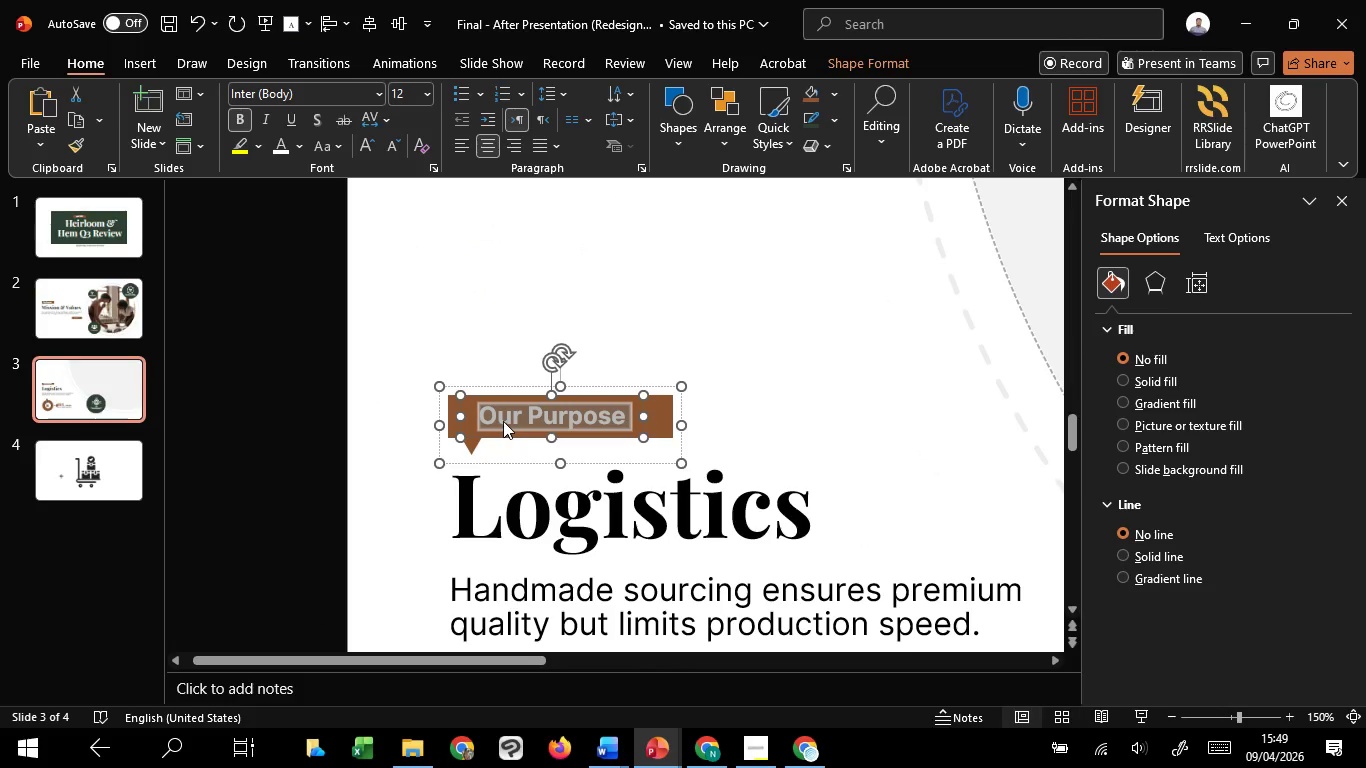 
right_click([503, 421])
 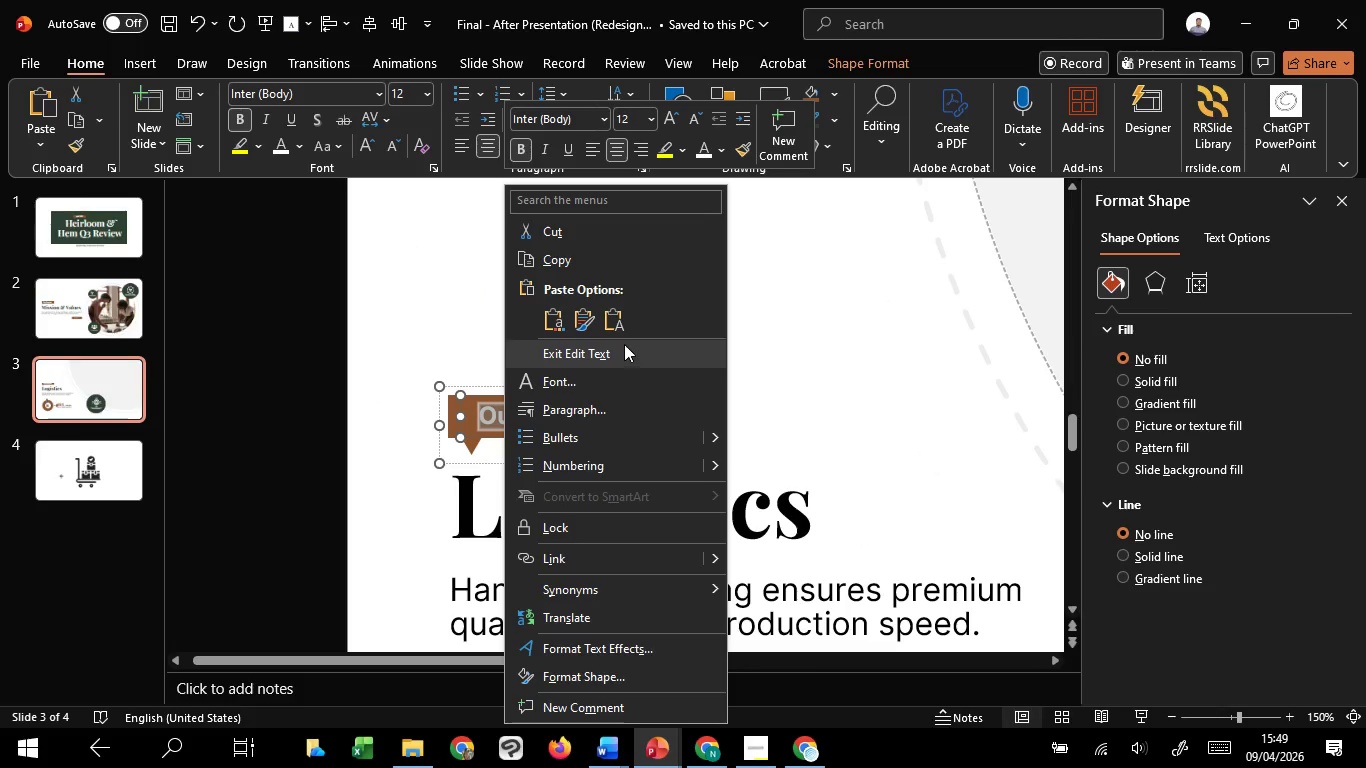 
left_click([617, 329])
 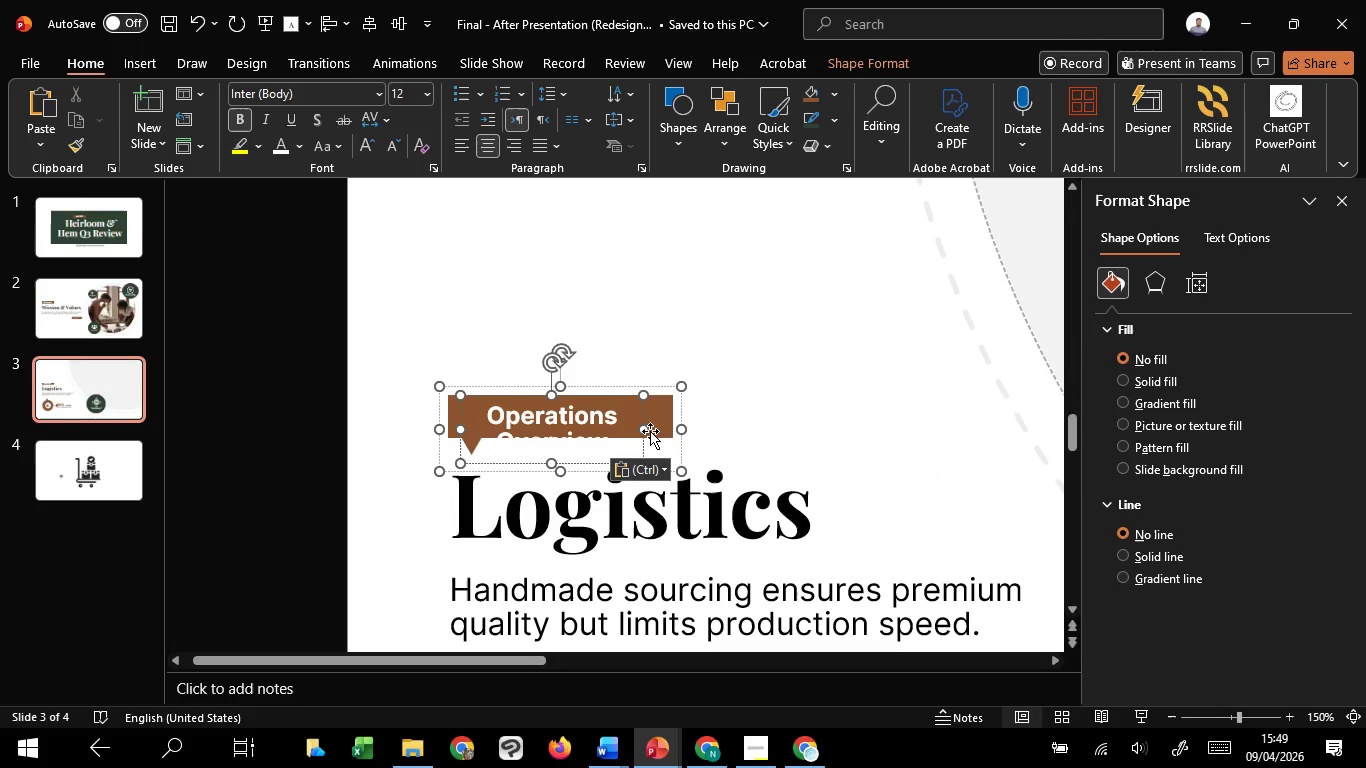 
left_click_drag(start_coordinate=[648, 431], to_coordinate=[740, 421])
 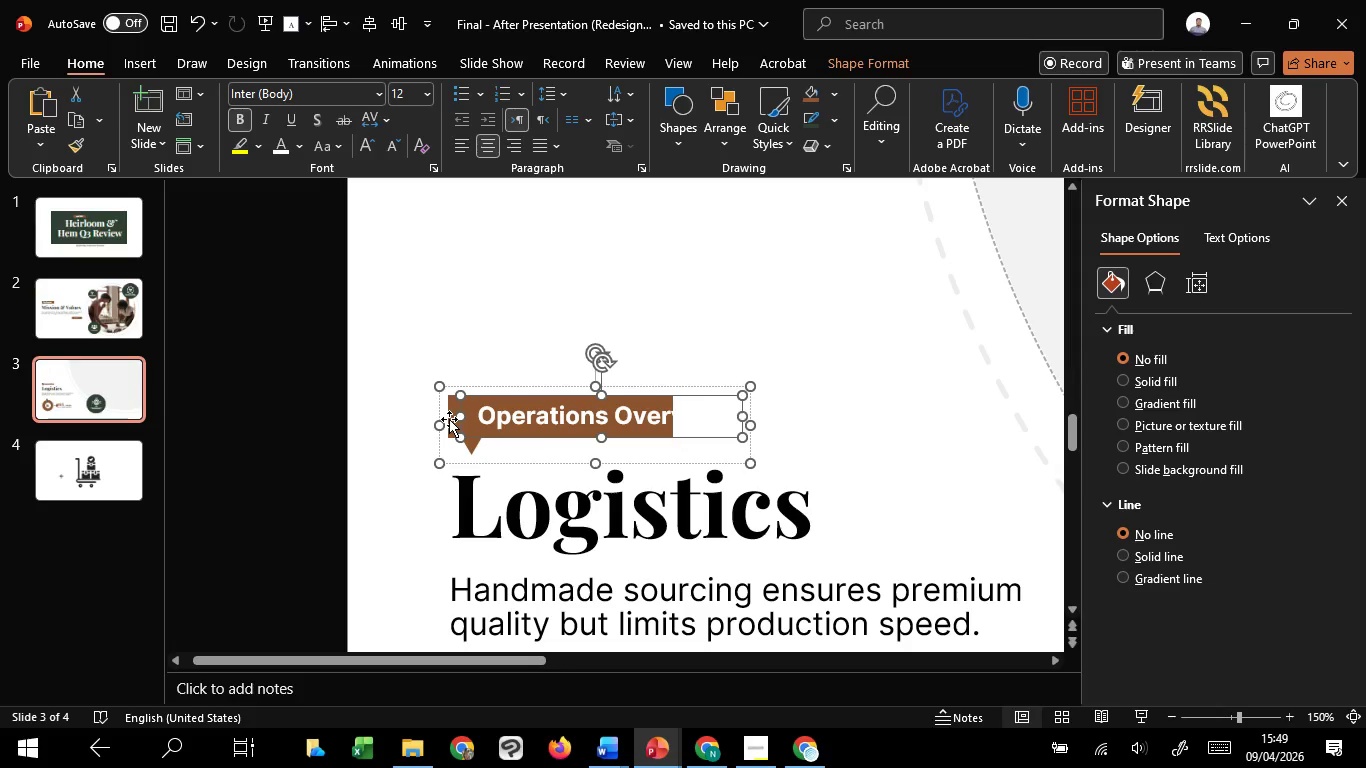 
left_click([449, 419])
 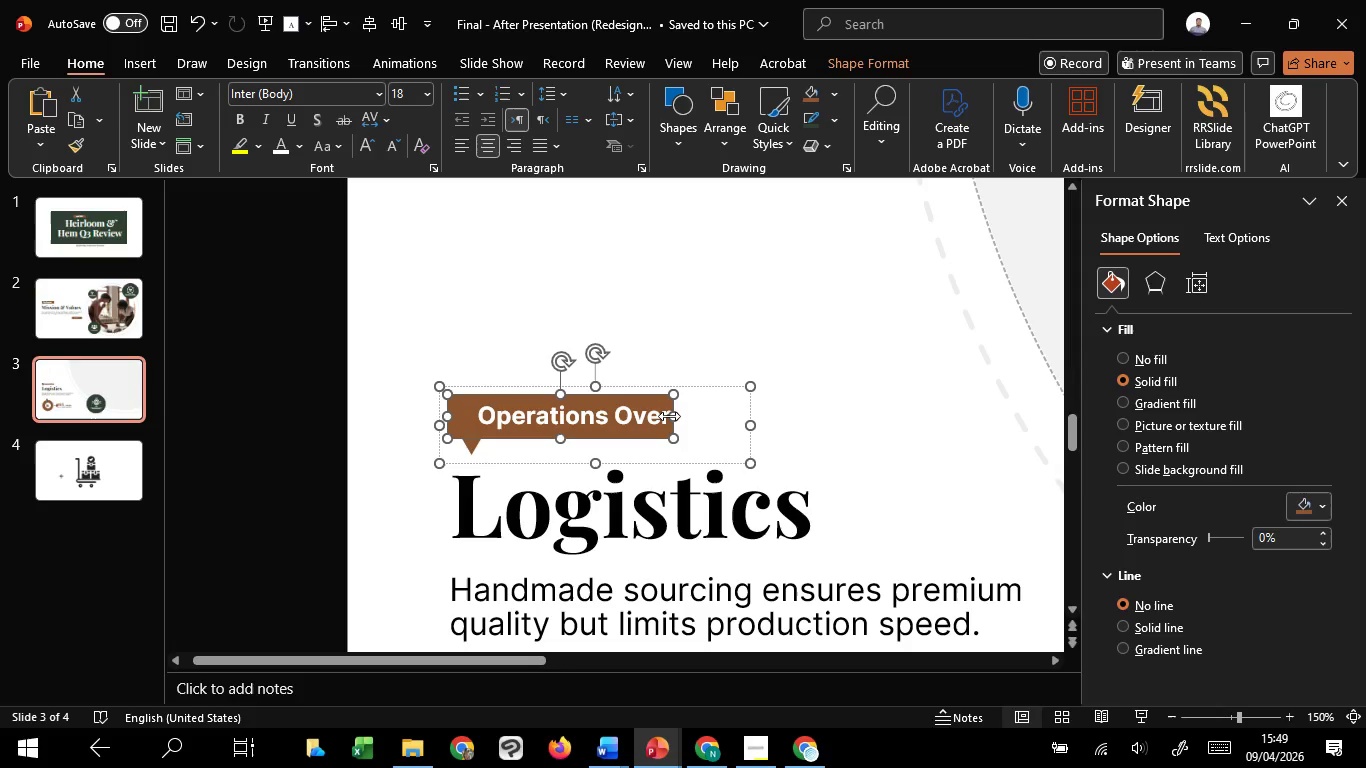 
left_click_drag(start_coordinate=[670, 416], to_coordinate=[723, 411])
 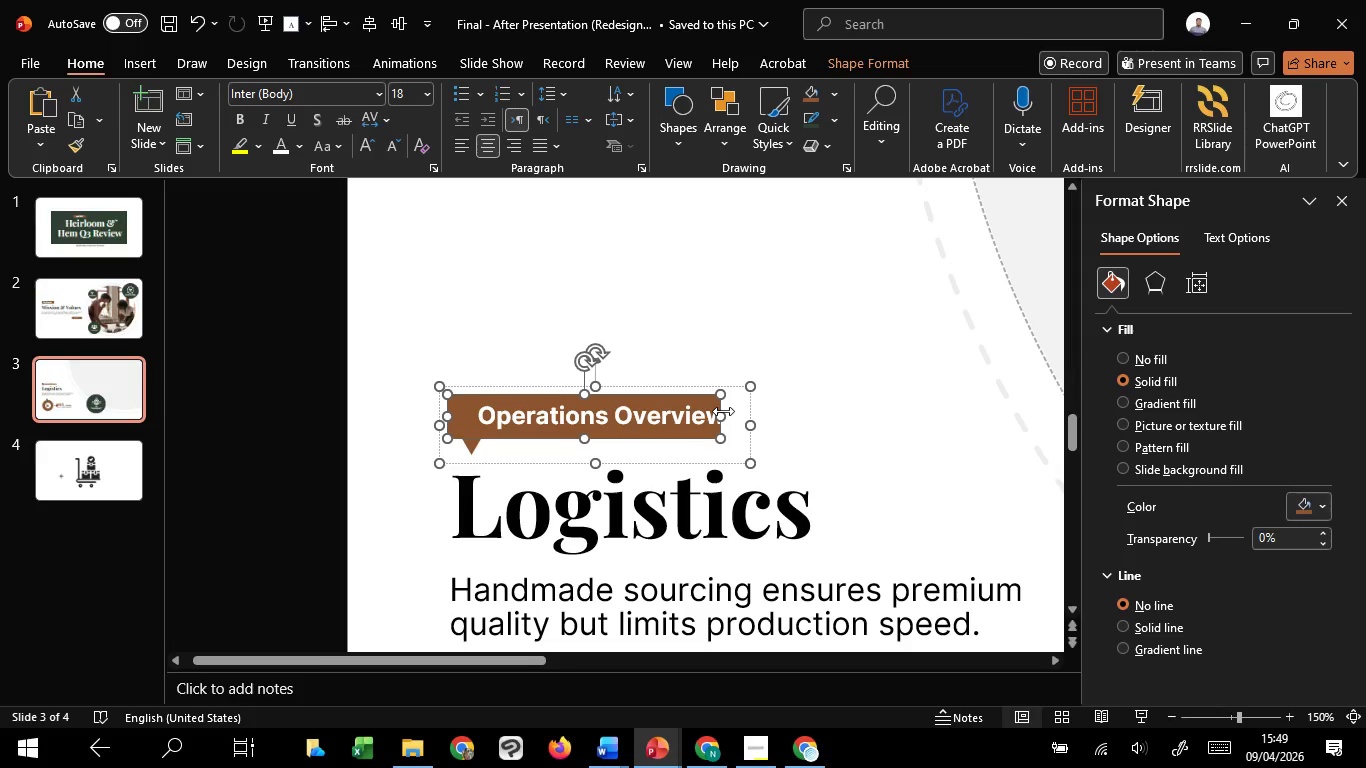 
left_click_drag(start_coordinate=[723, 411], to_coordinate=[737, 411])
 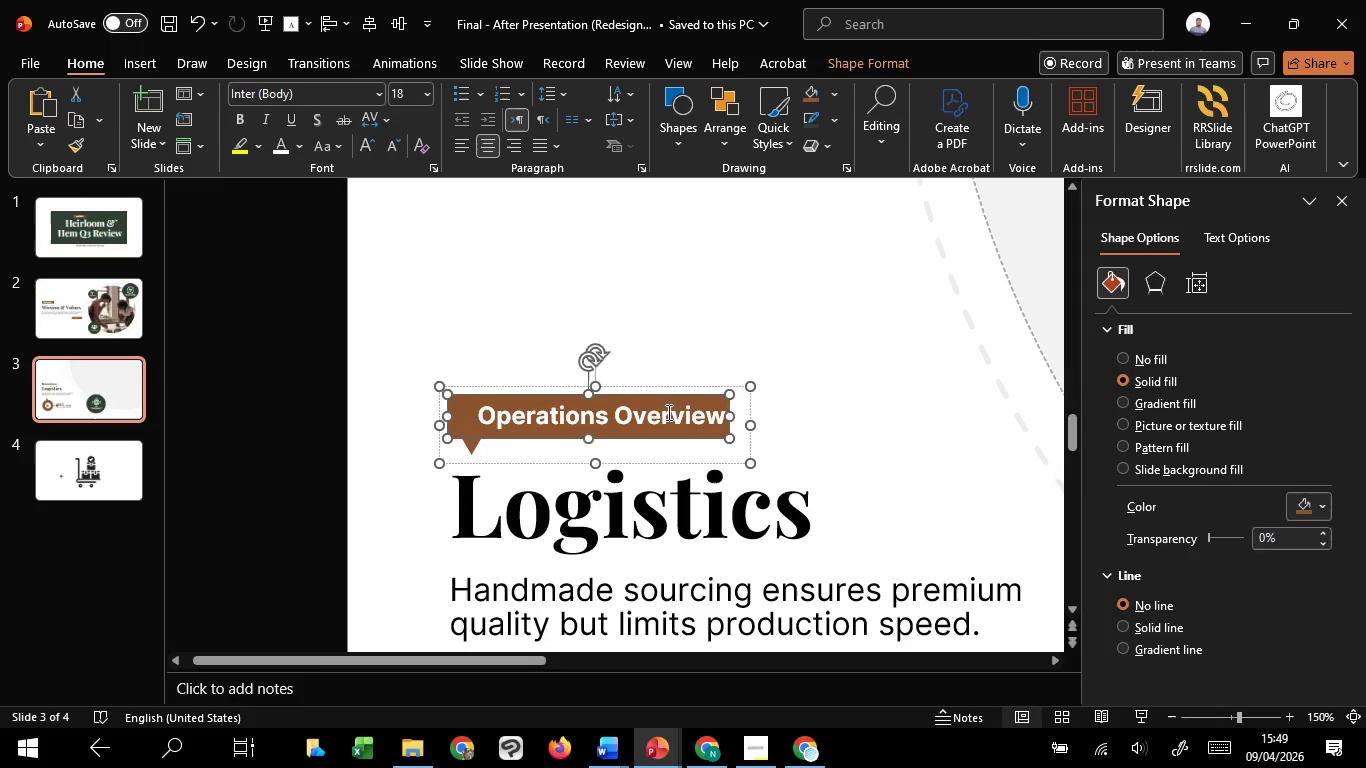 
left_click([667, 412])
 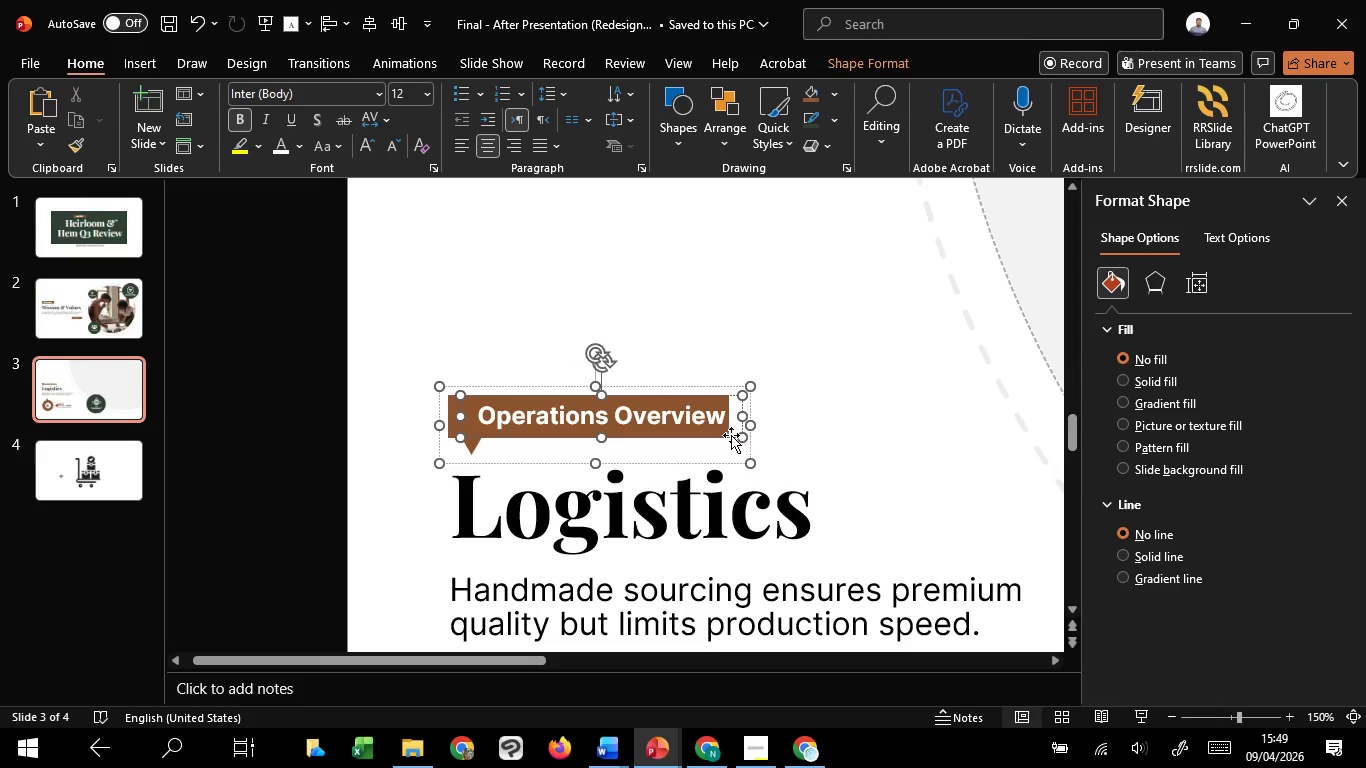 
left_click_drag(start_coordinate=[730, 435], to_coordinate=[720, 434])
 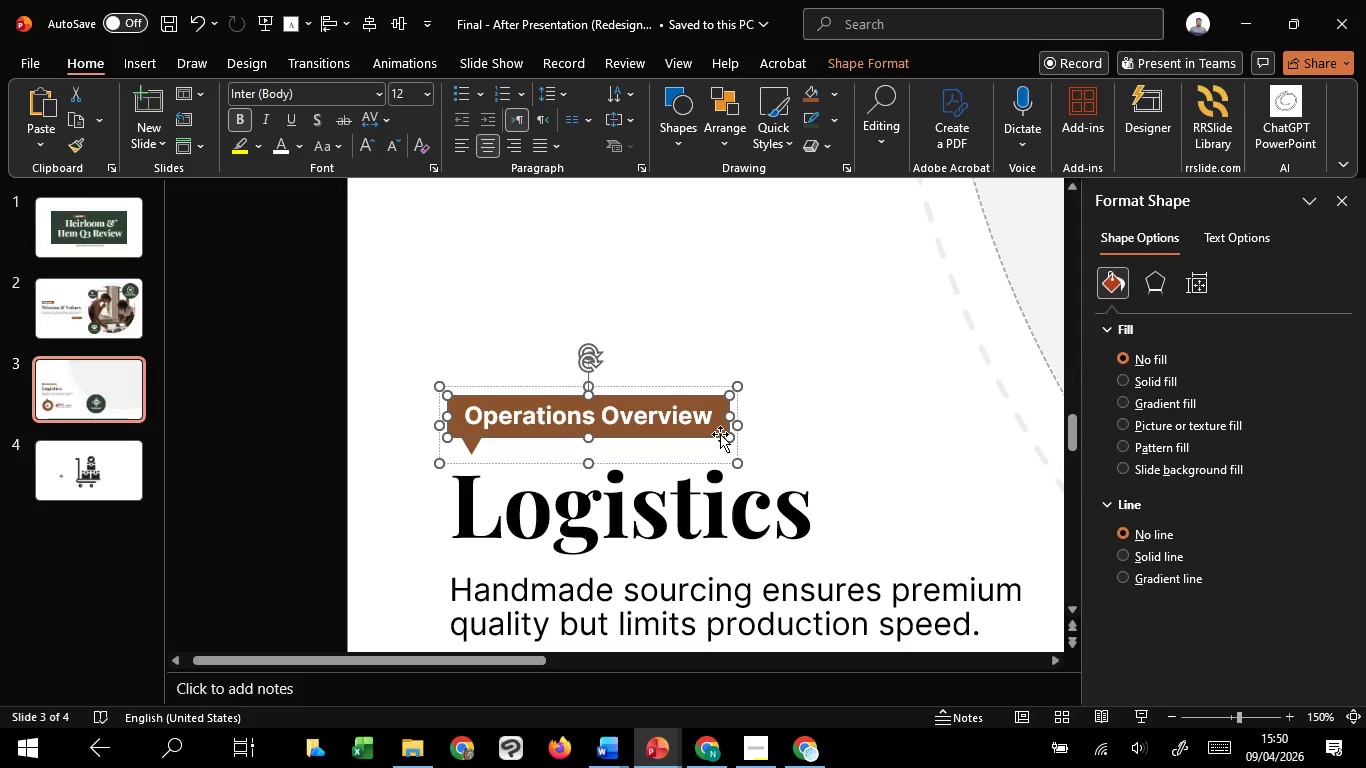 
hold_key(key=ShiftLeft, duration=1.51)
 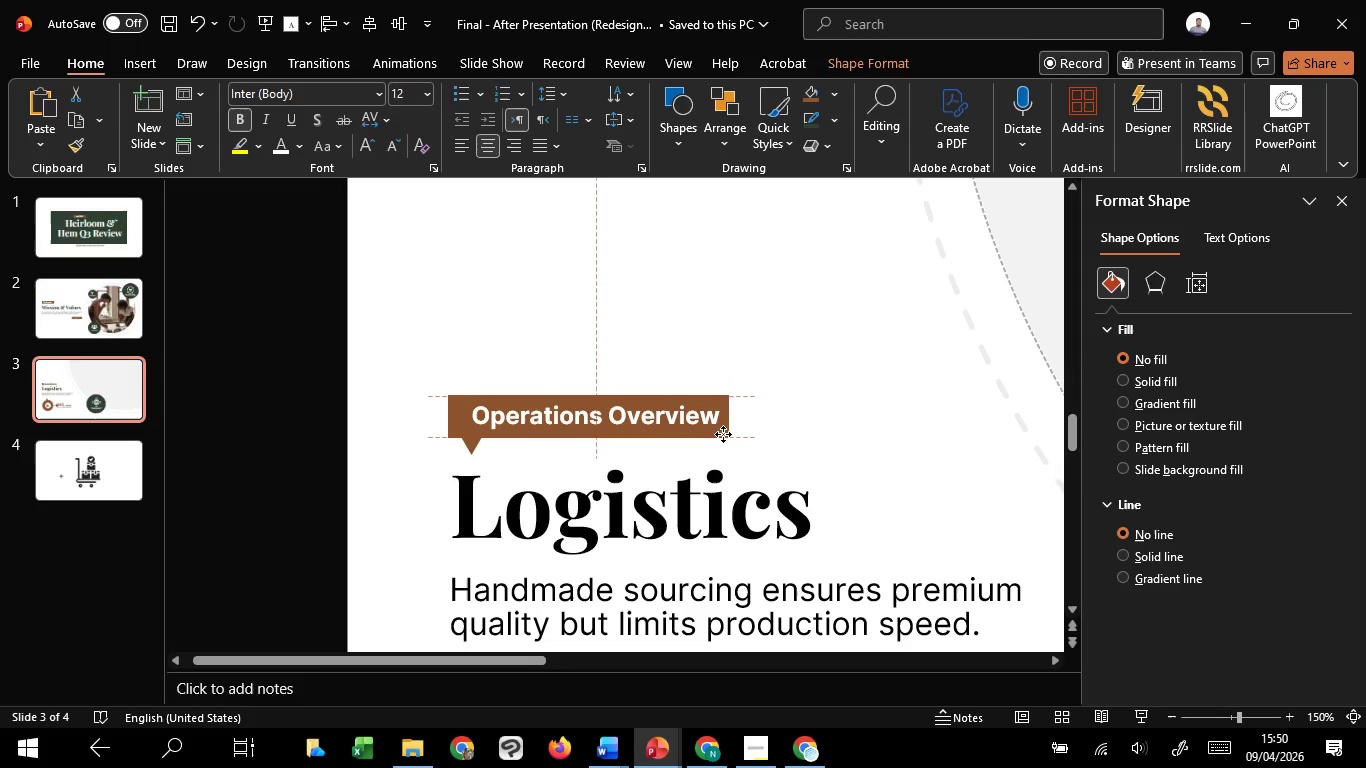 
hold_key(key=ShiftLeft, duration=1.5)
 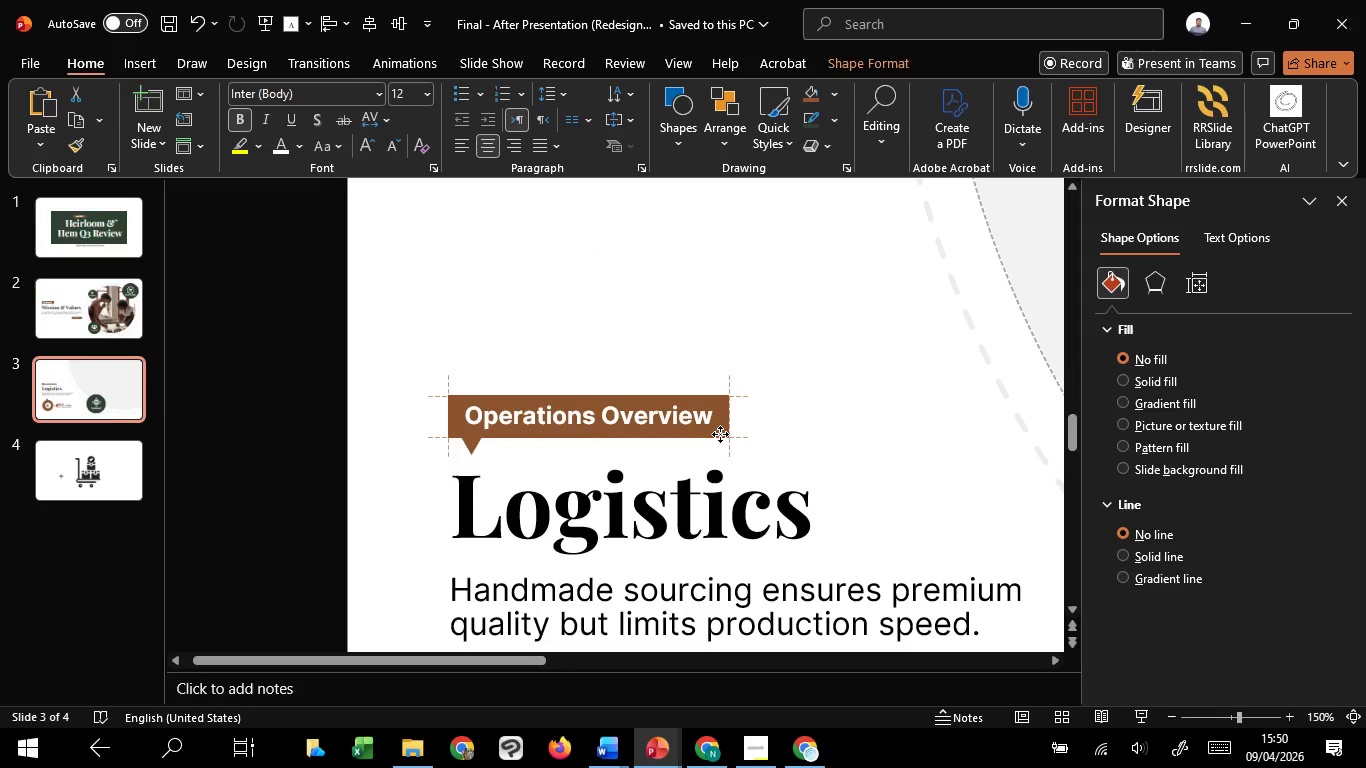 
hold_key(key=ShiftLeft, duration=1.25)
 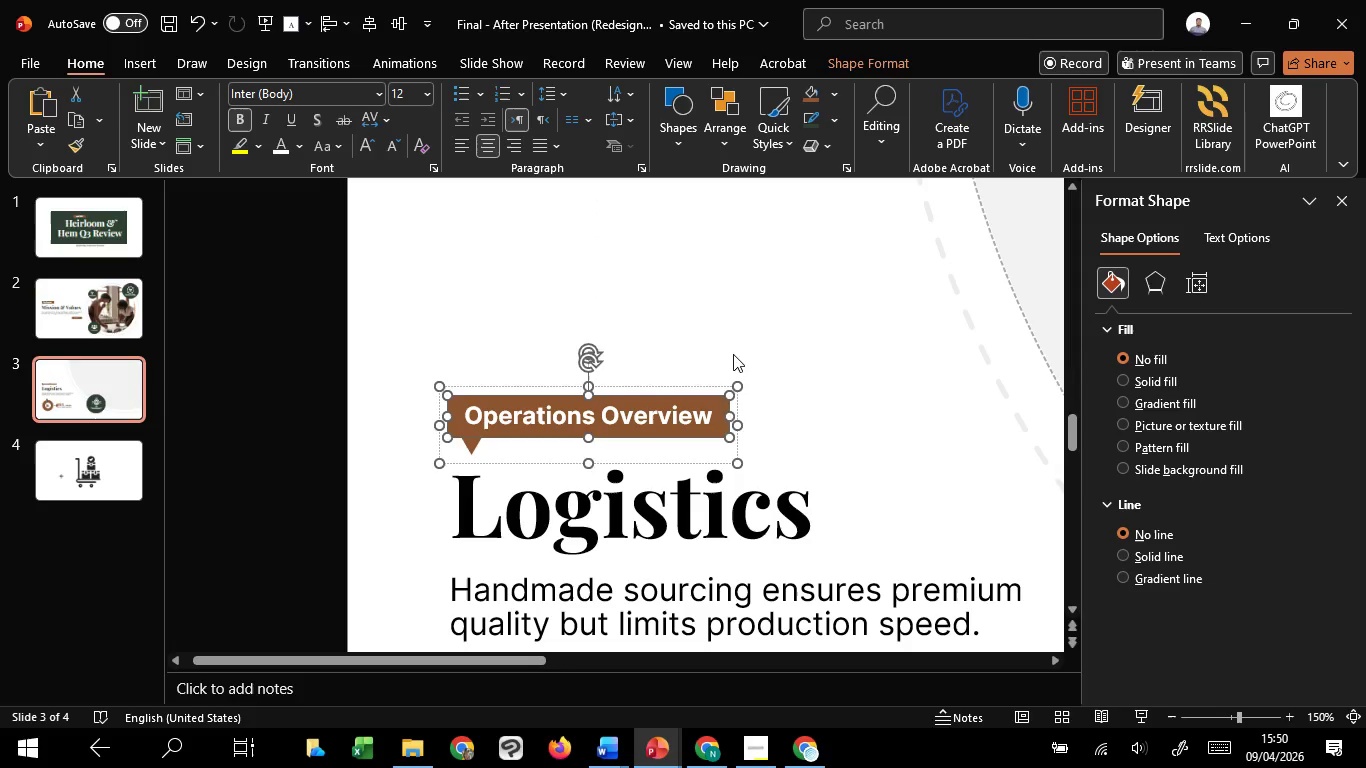 
left_click([733, 341])
 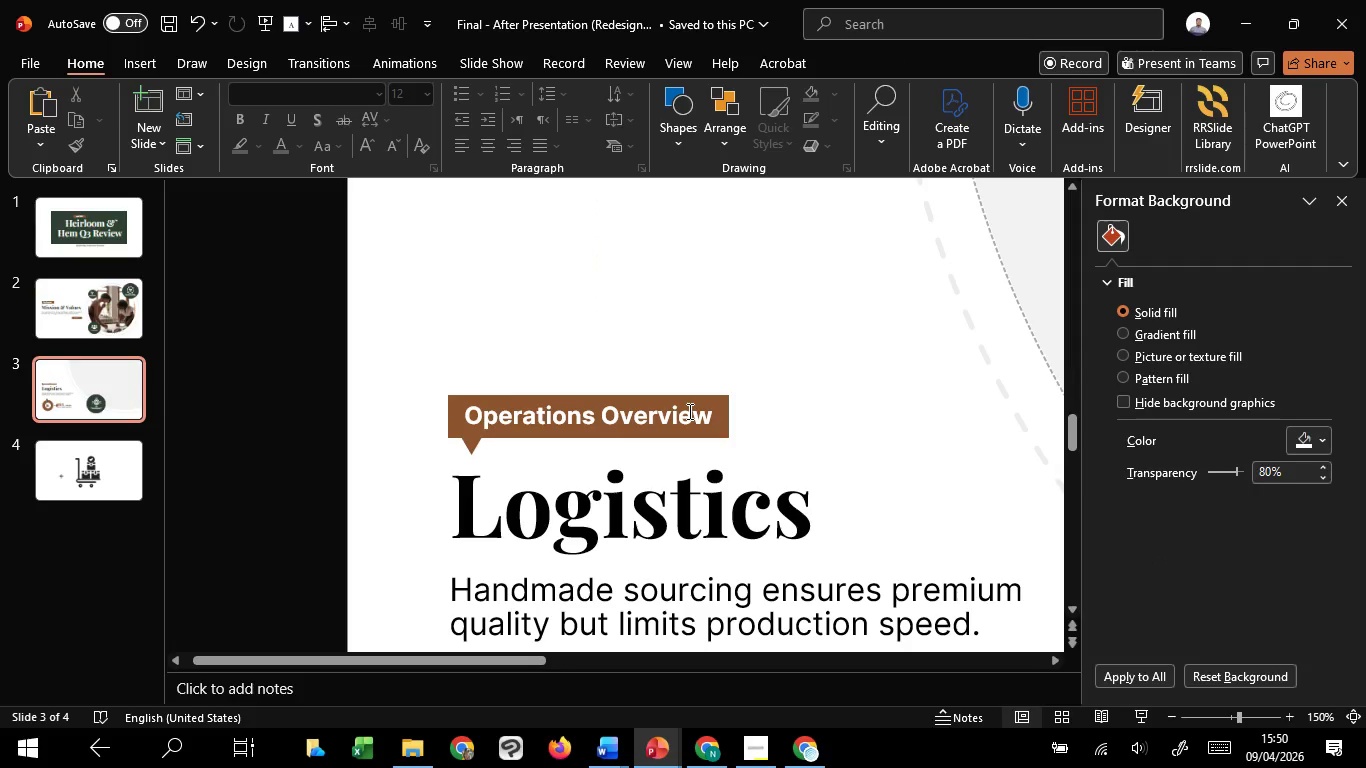 
hold_key(key=ControlLeft, duration=1.51)
scroll: coordinate [688, 411], scroll_direction: down, amount: 3.0
 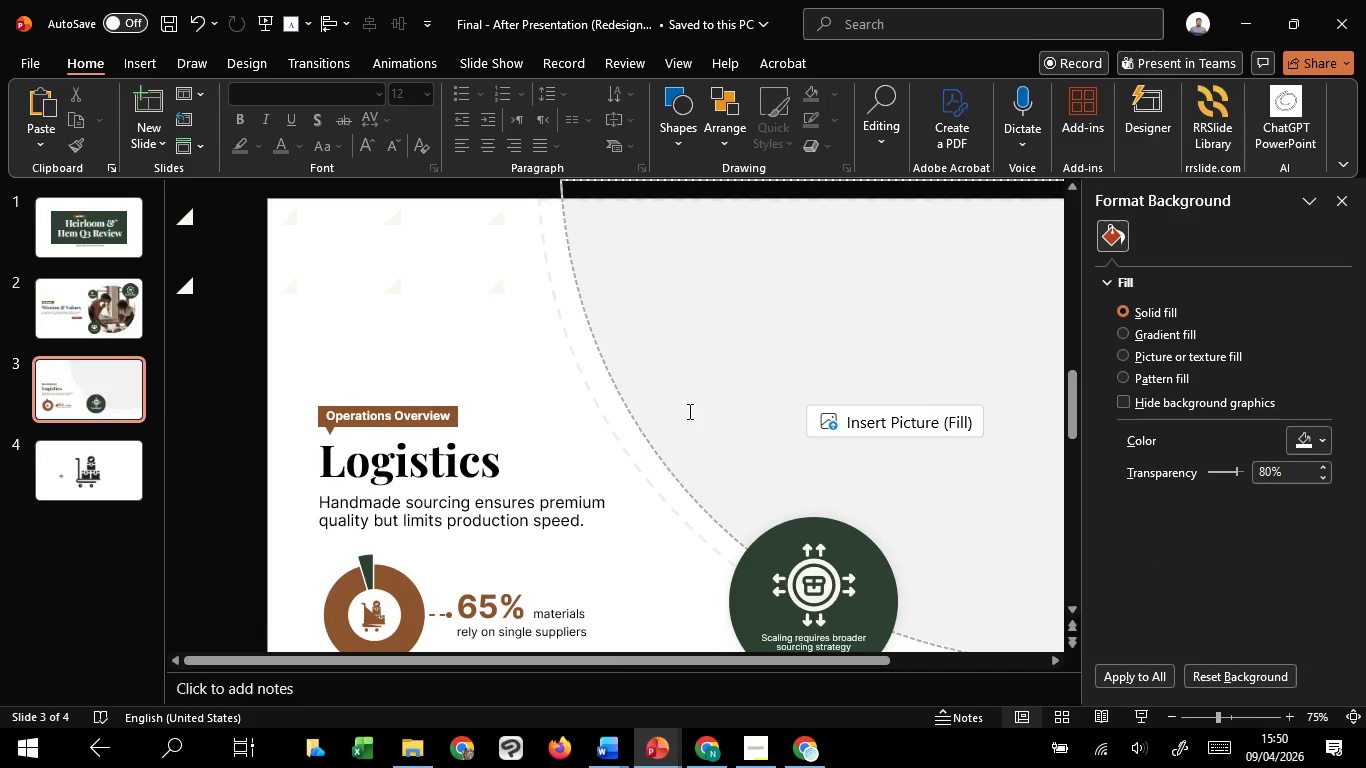 
hold_key(key=ControlLeft, duration=1.52)
 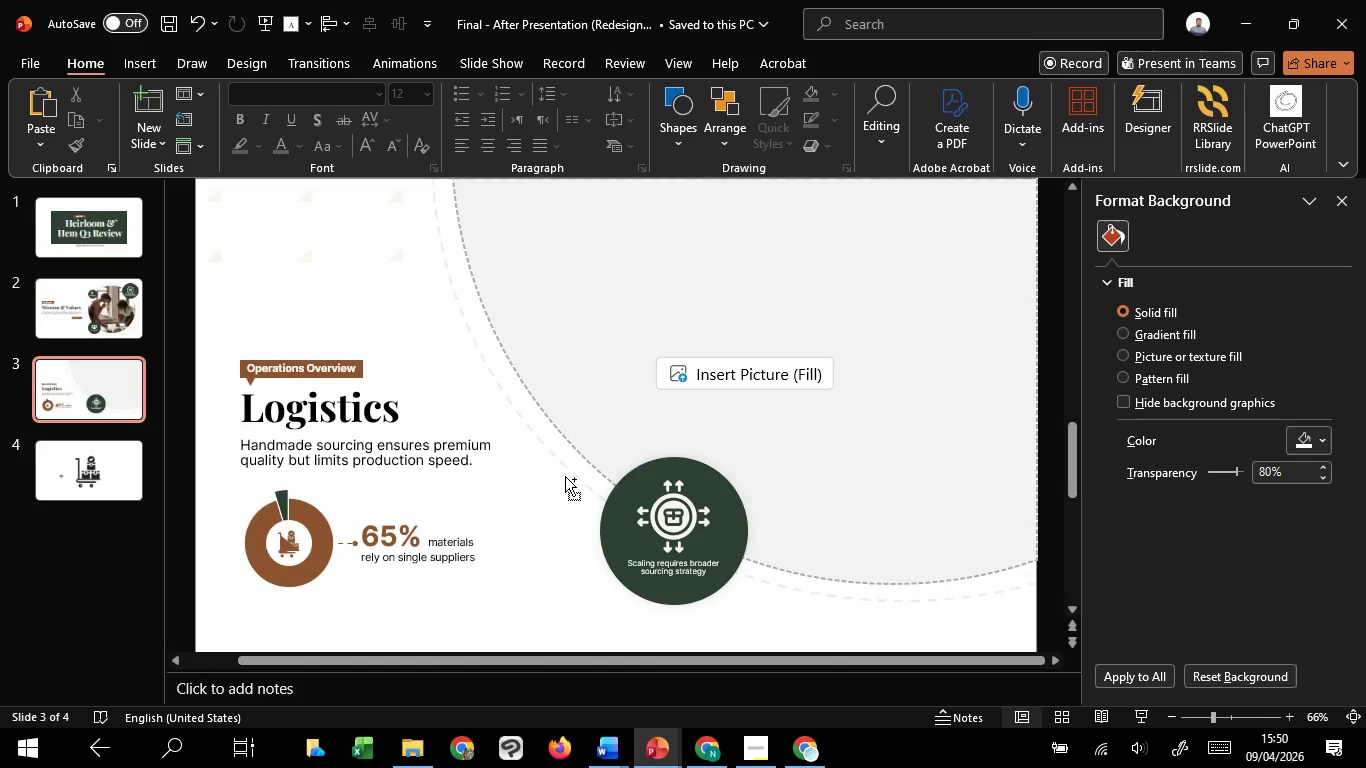 
hold_key(key=ControlLeft, duration=1.08)
 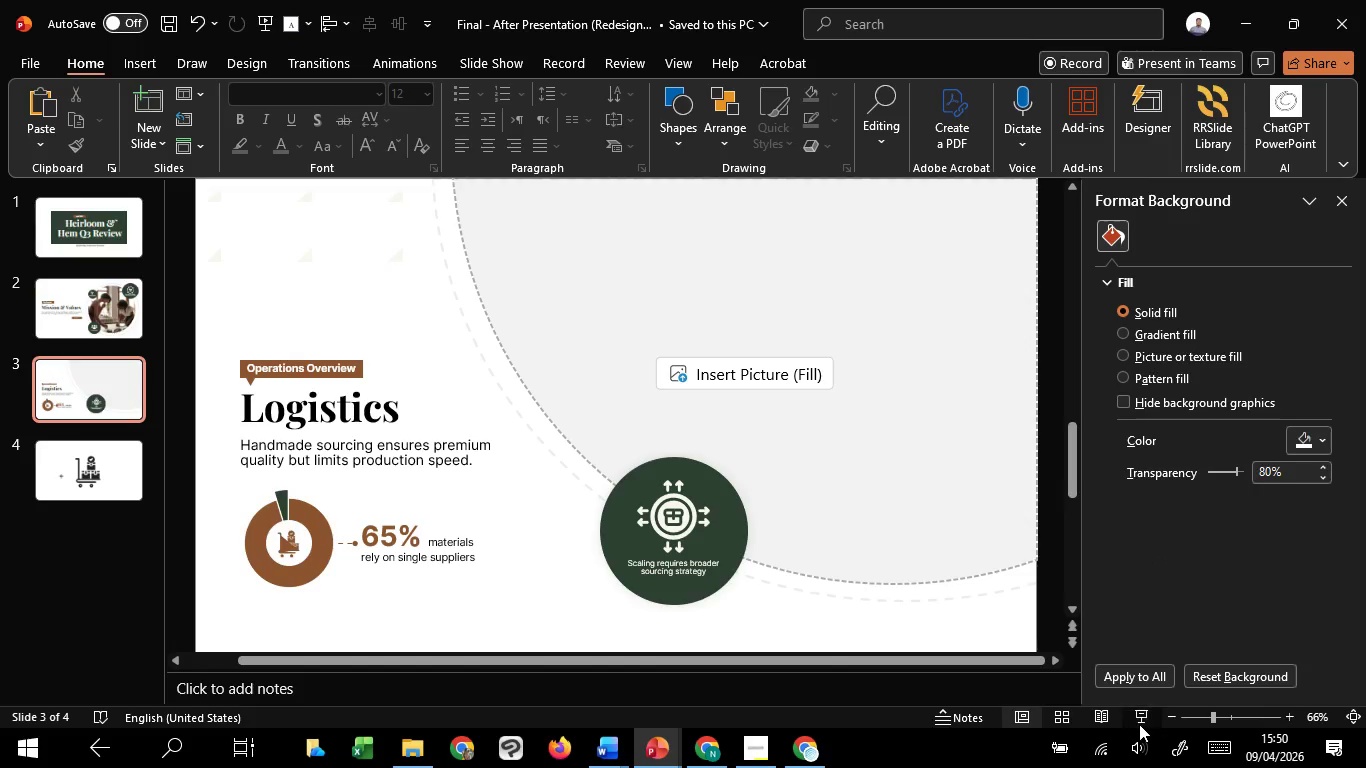 
scroll: coordinate [565, 476], scroll_direction: down, amount: 1.0
 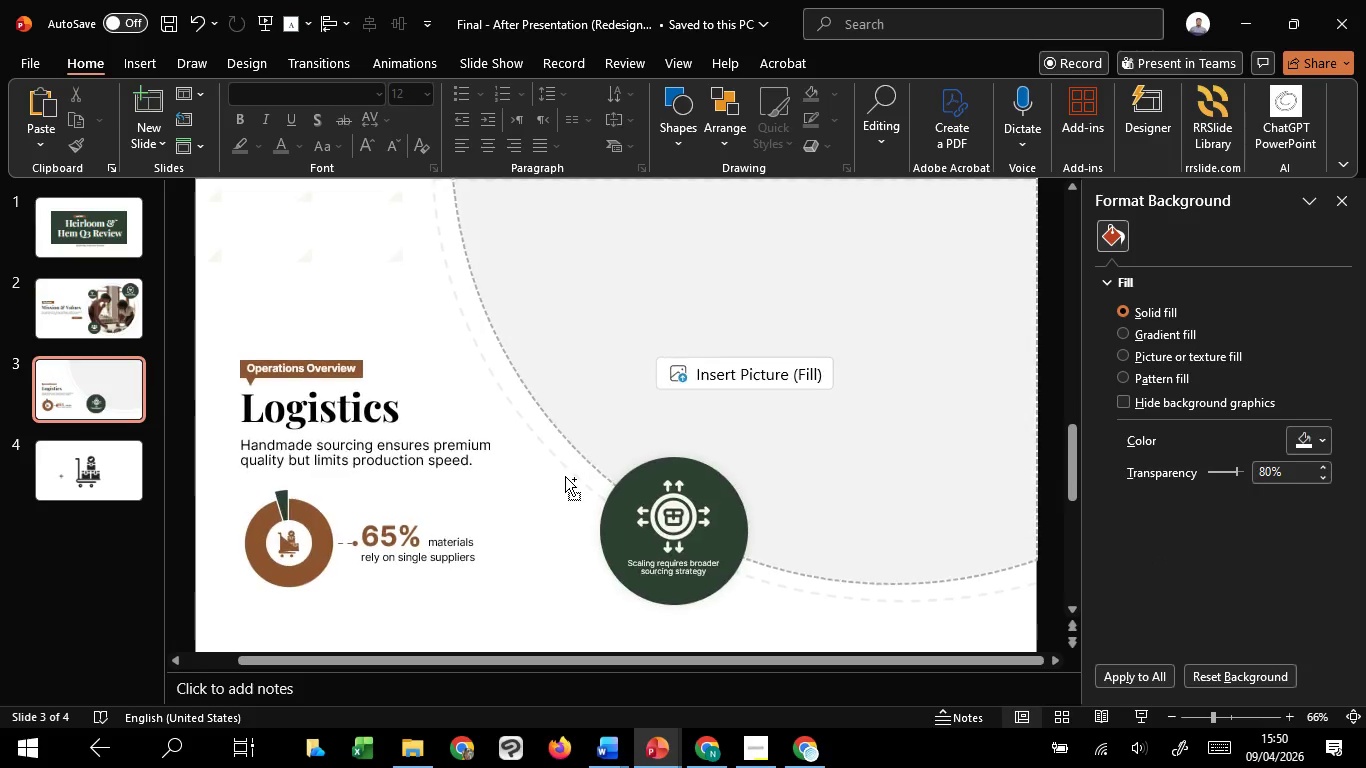 
left_click([1139, 724])
 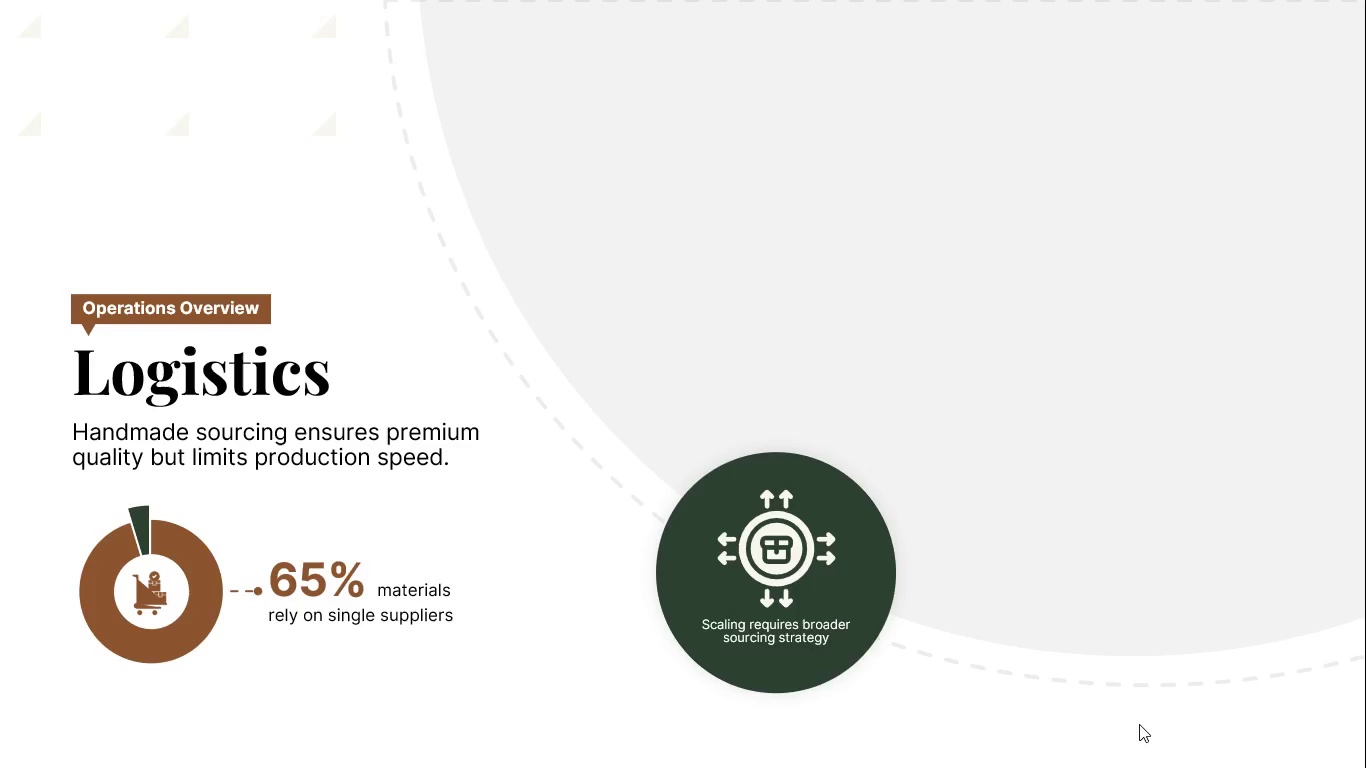 
key(Meta+Shift+S)
 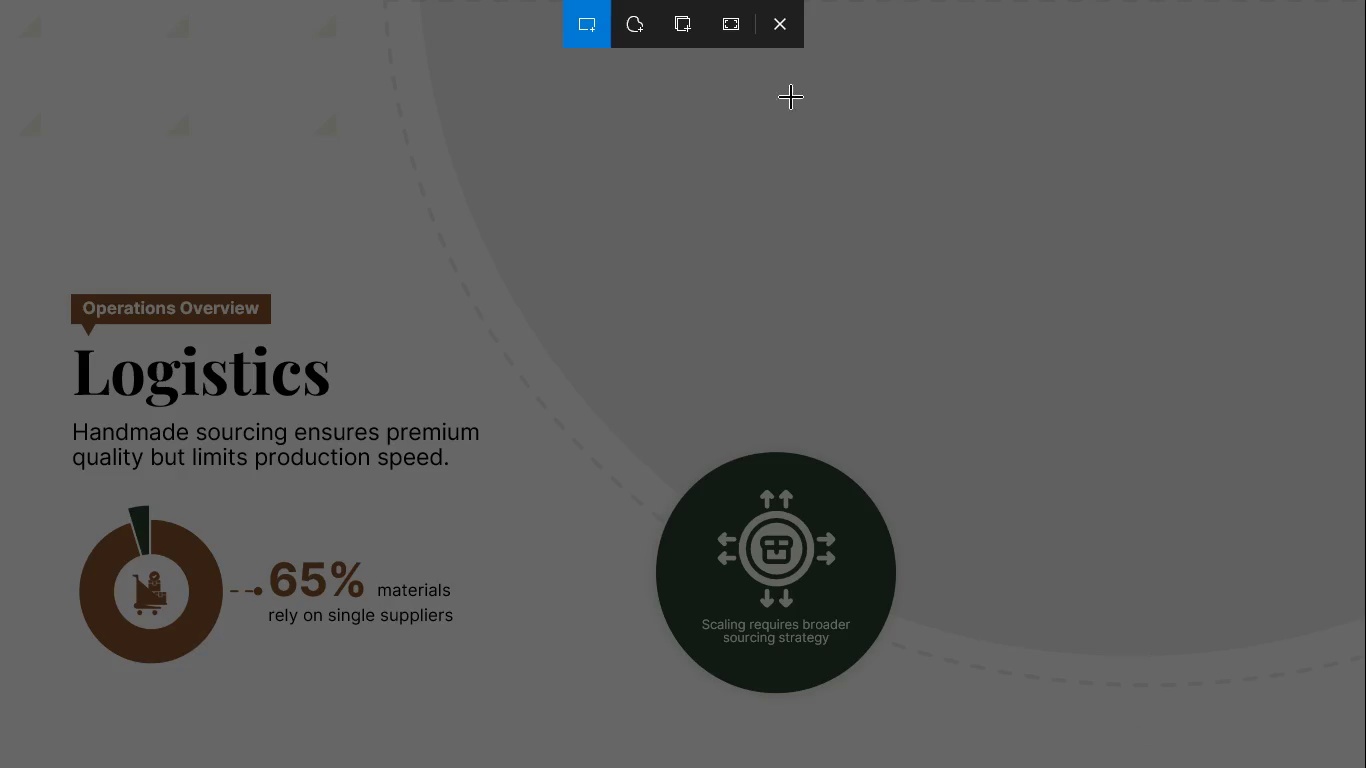 
left_click([732, 25])
 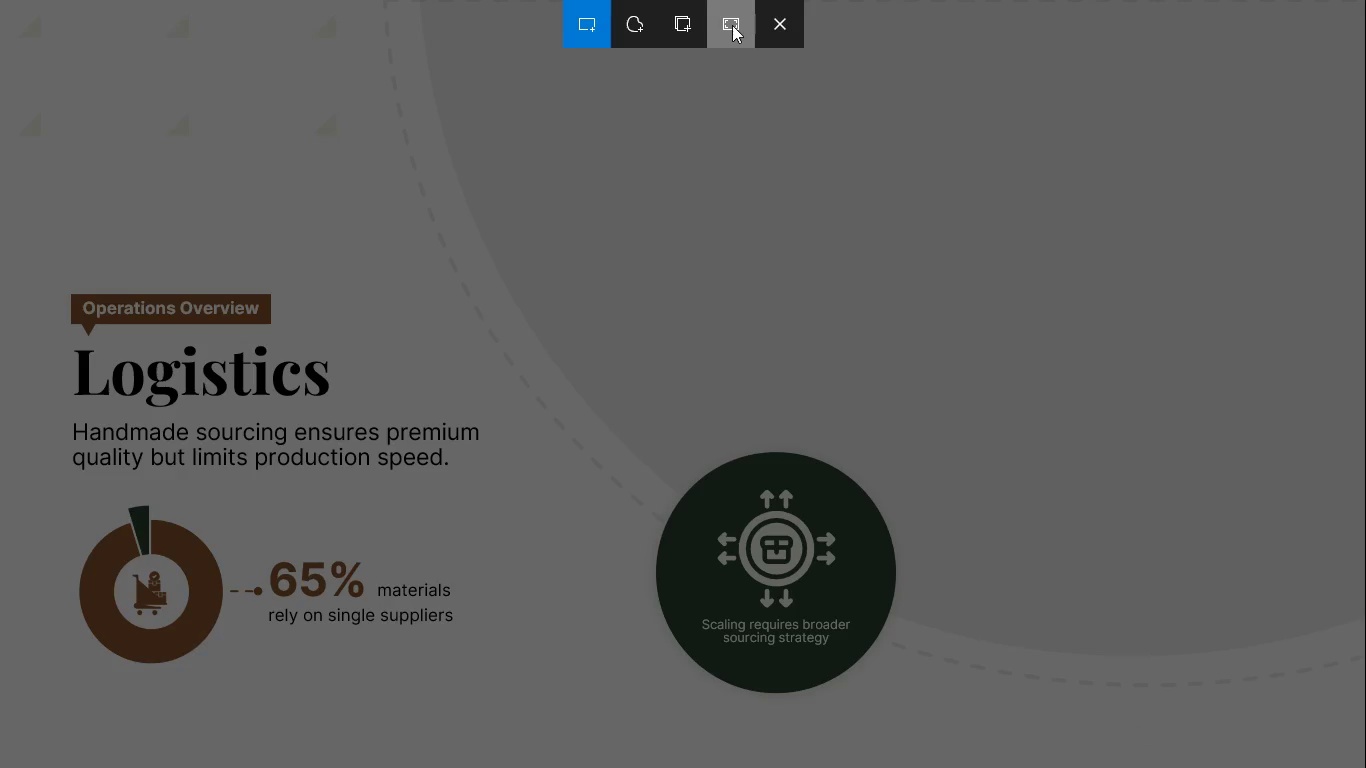 
wait(8.39)
 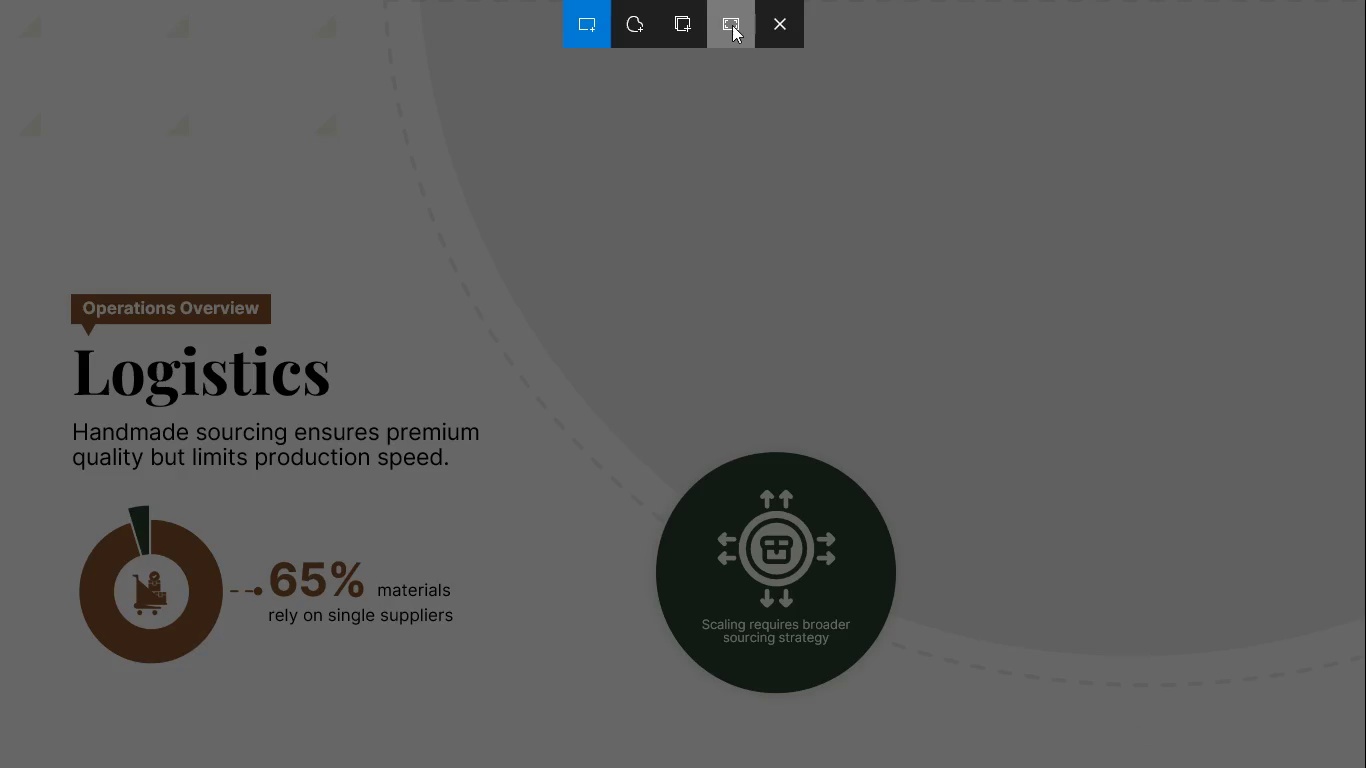 
key(Escape)
 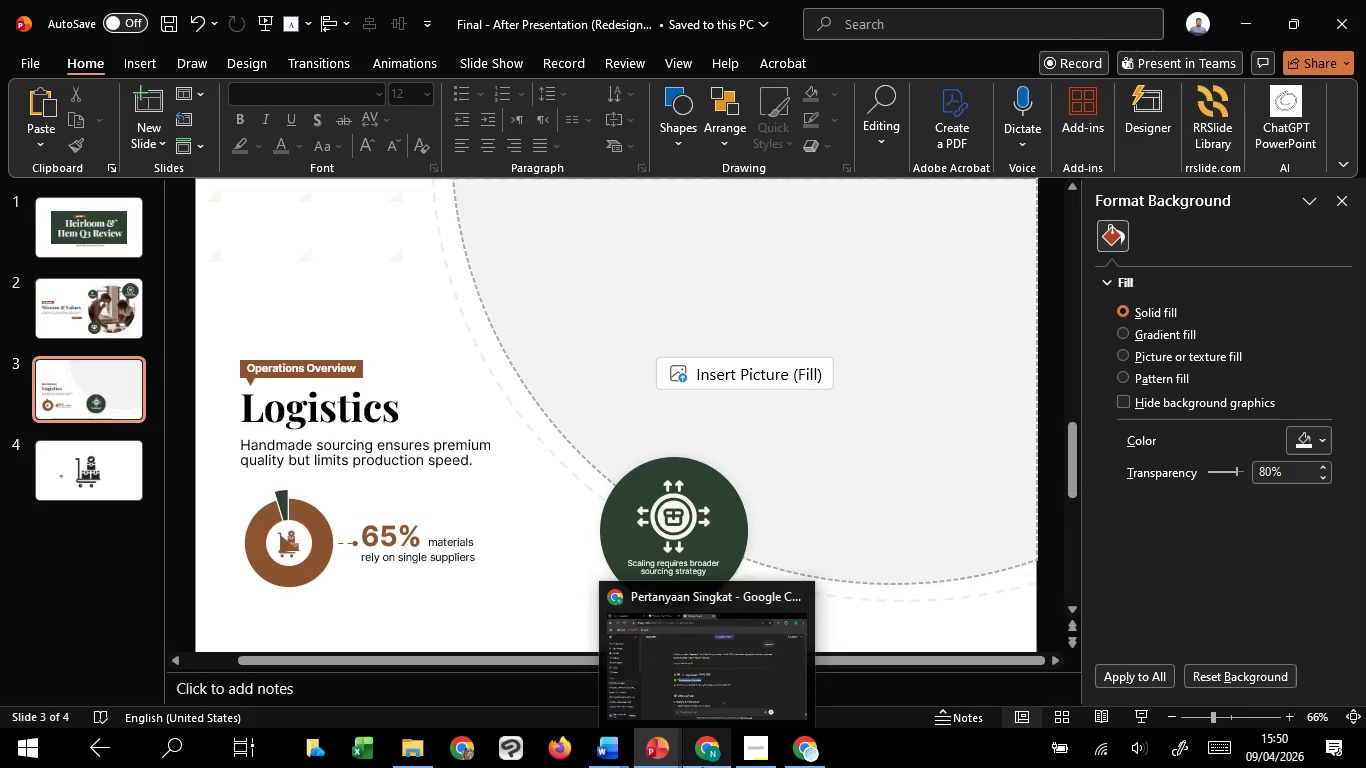 
left_click([703, 668])
 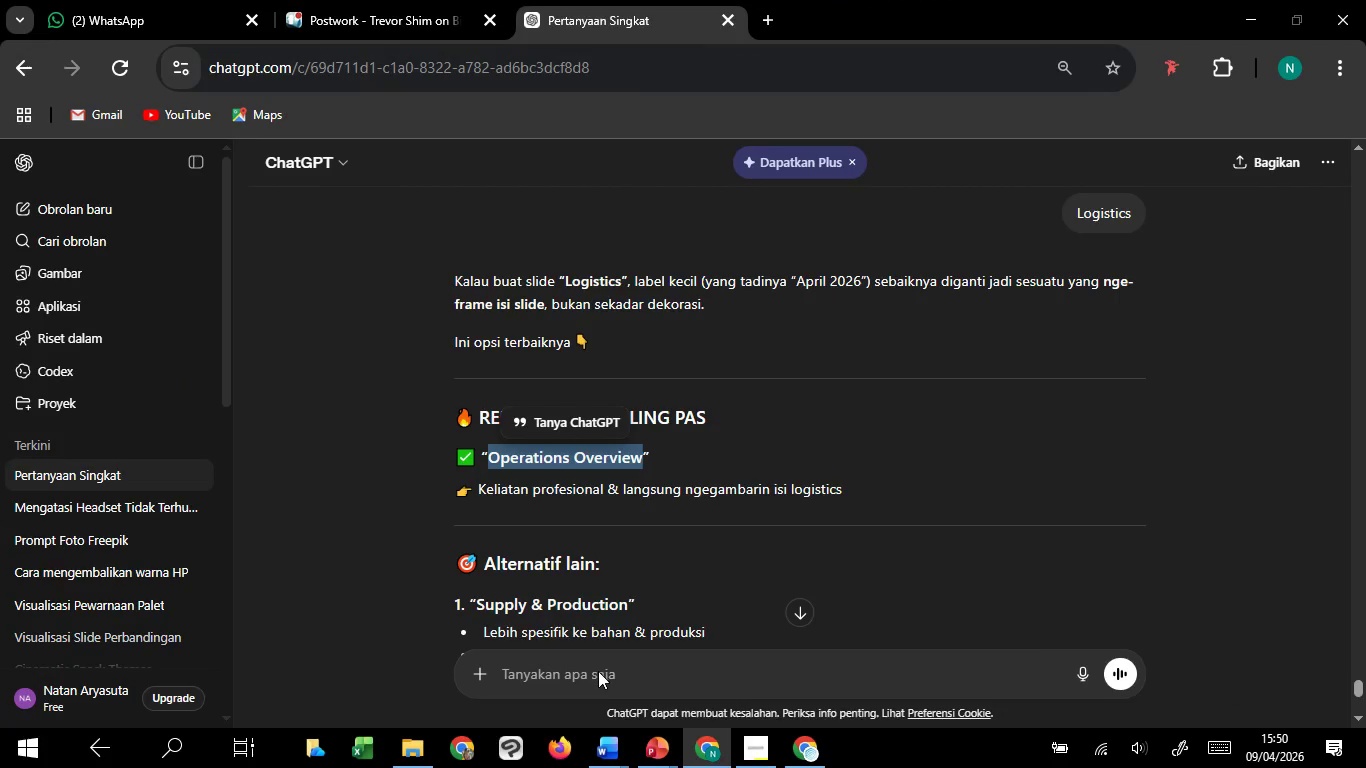 
left_click([599, 673])
 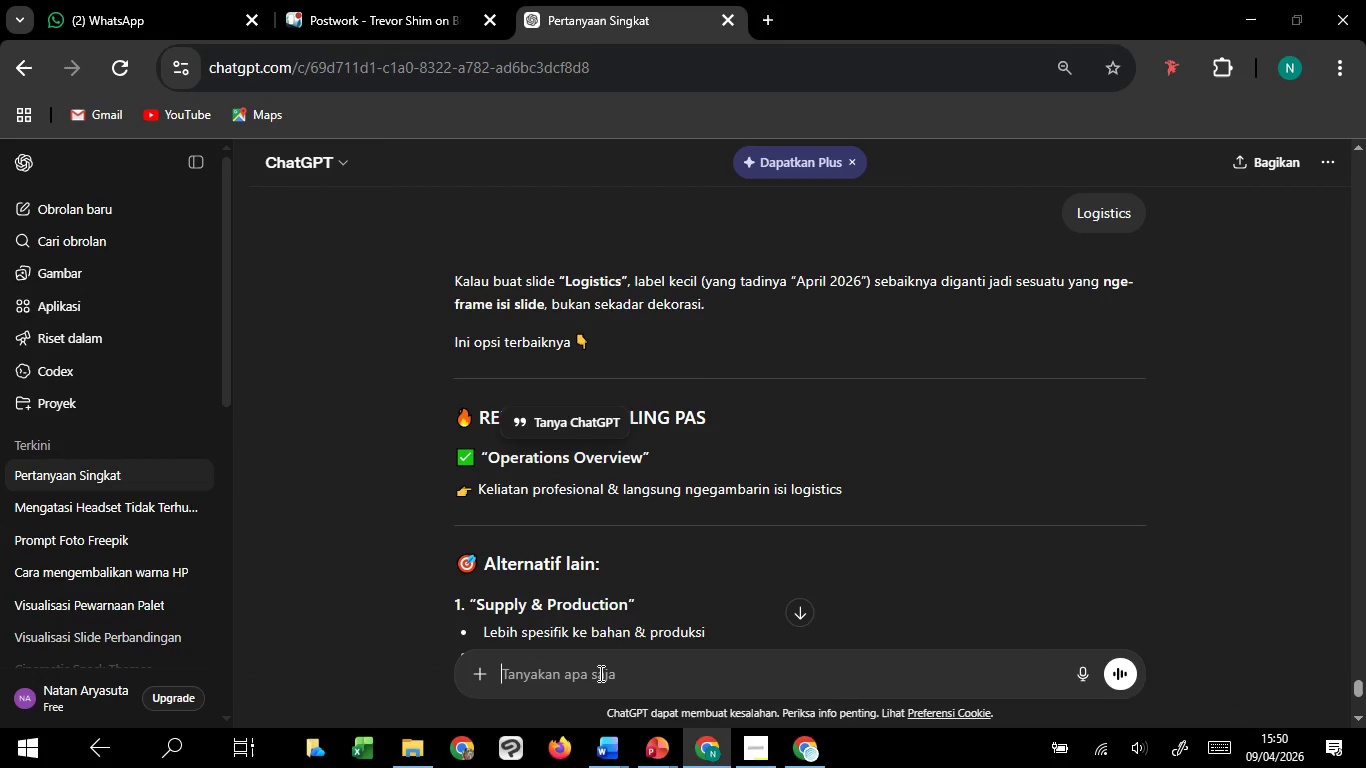 
key(Control+V)
 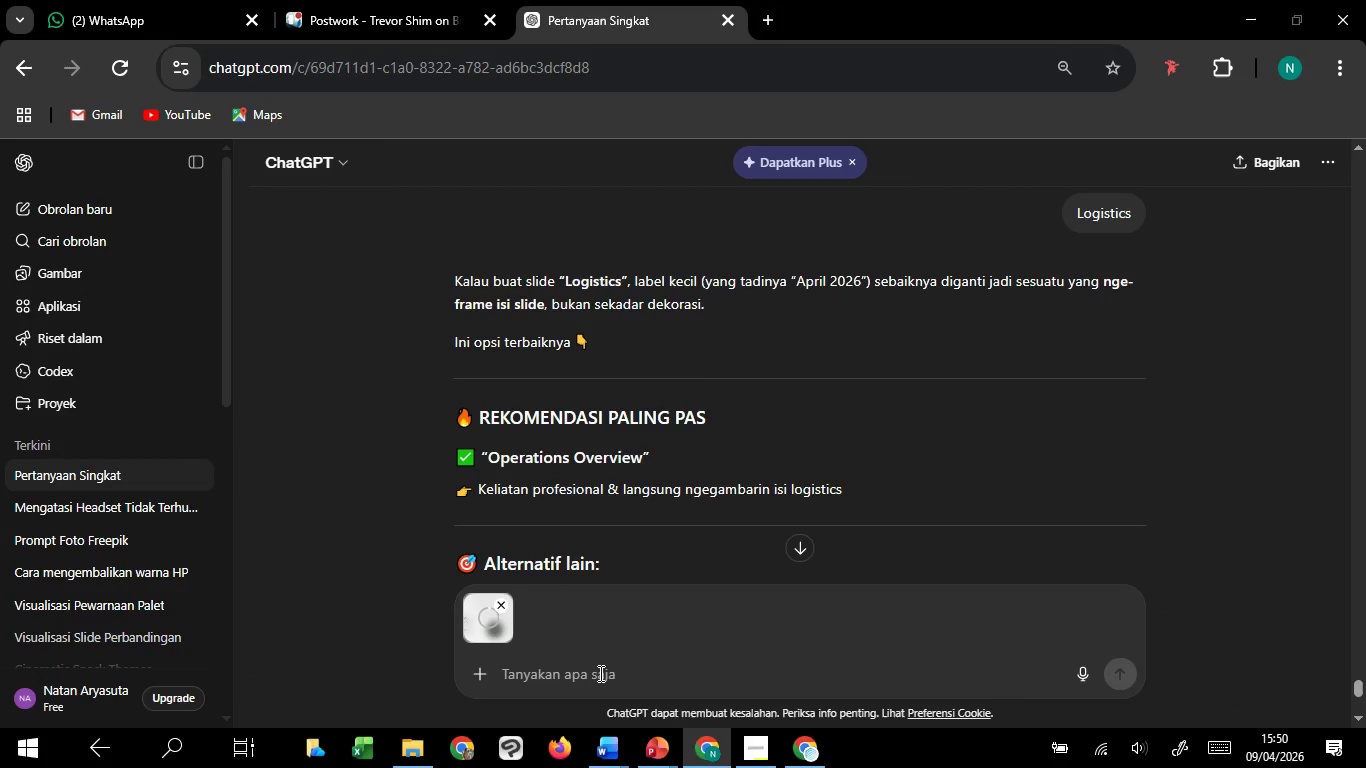 
type(prompt foto yang cocok)
 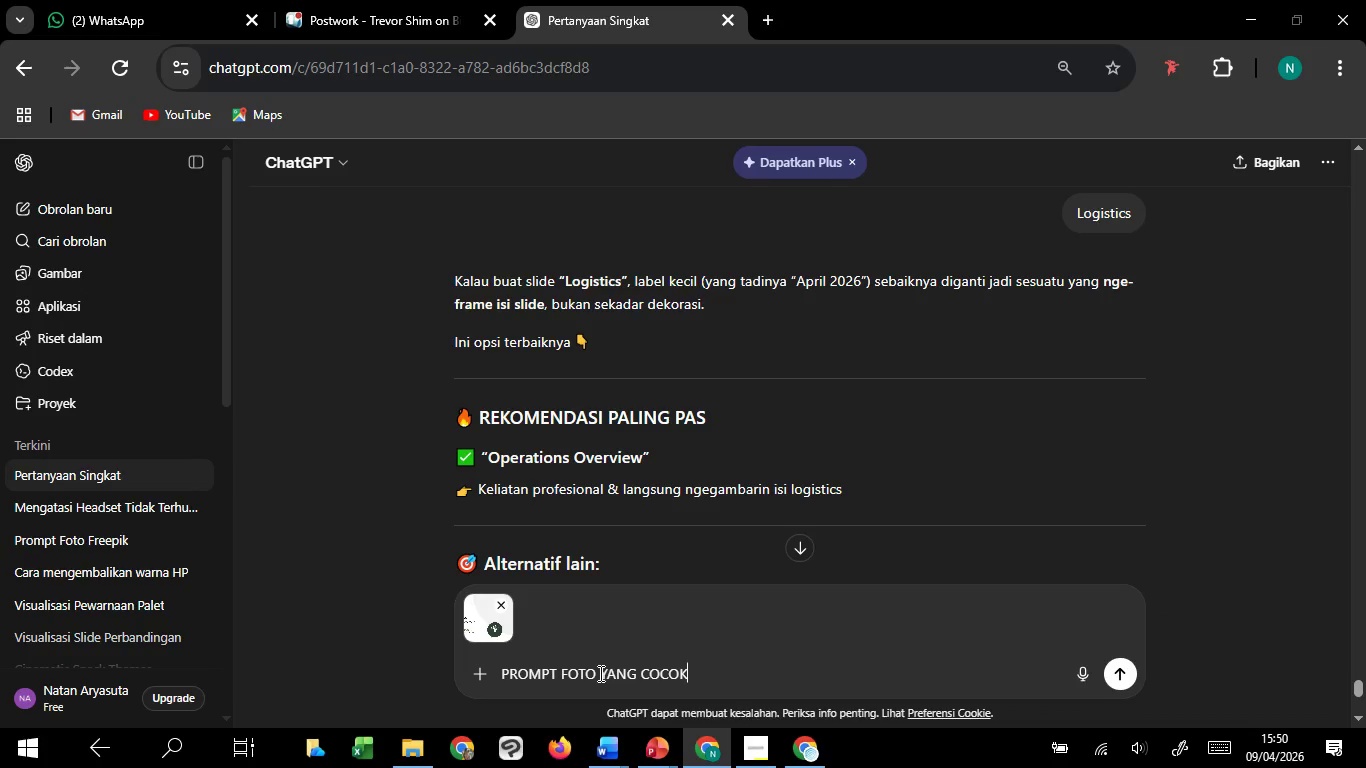 
key(Enter)
 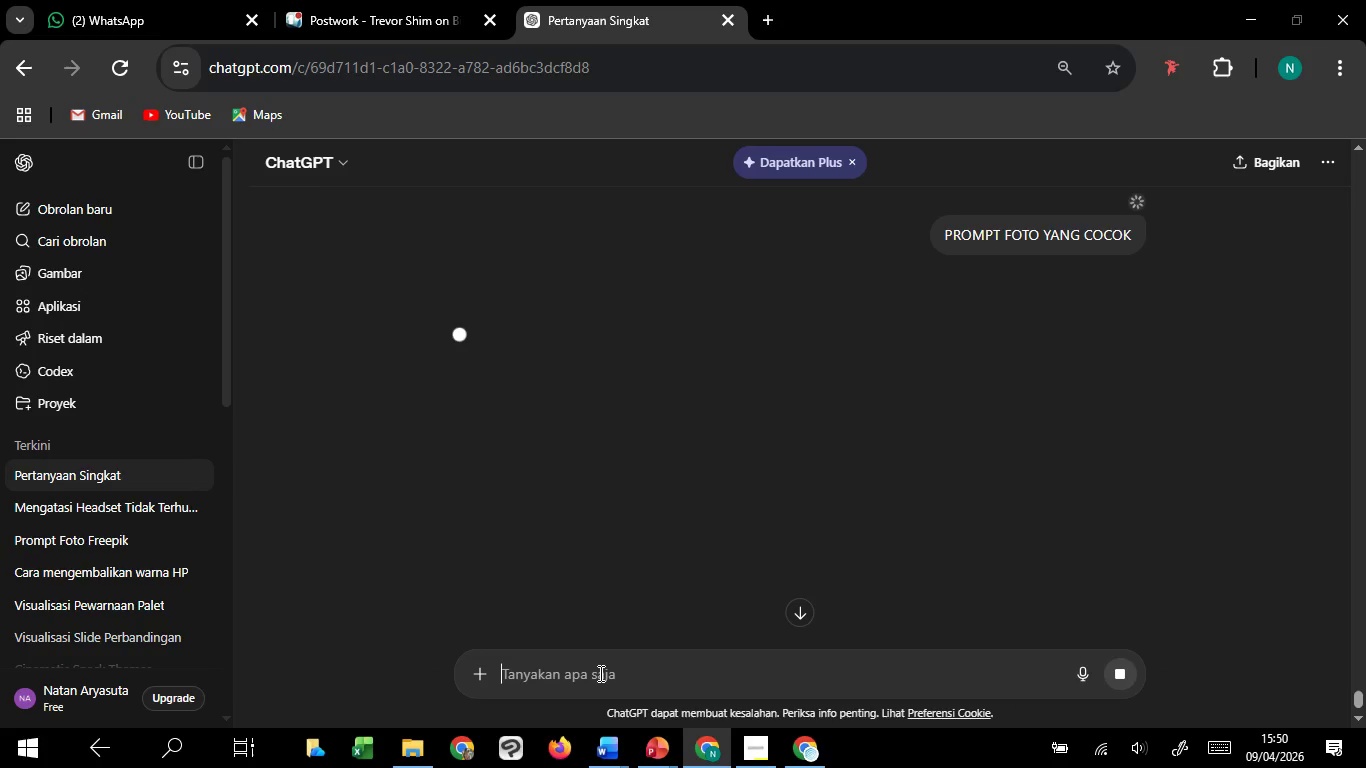 
wait(6.67)
 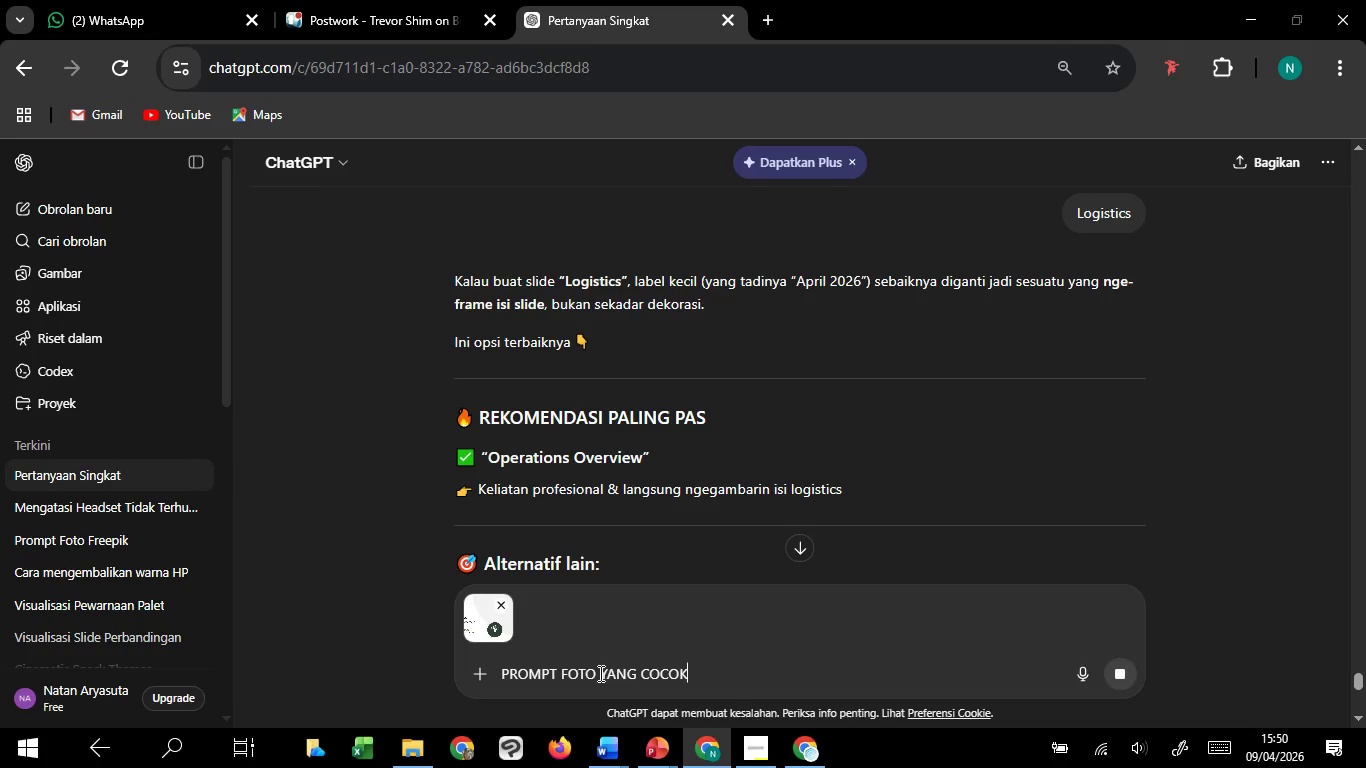 
scroll: coordinate [599, 673], scroll_direction: down, amount: 2.0
 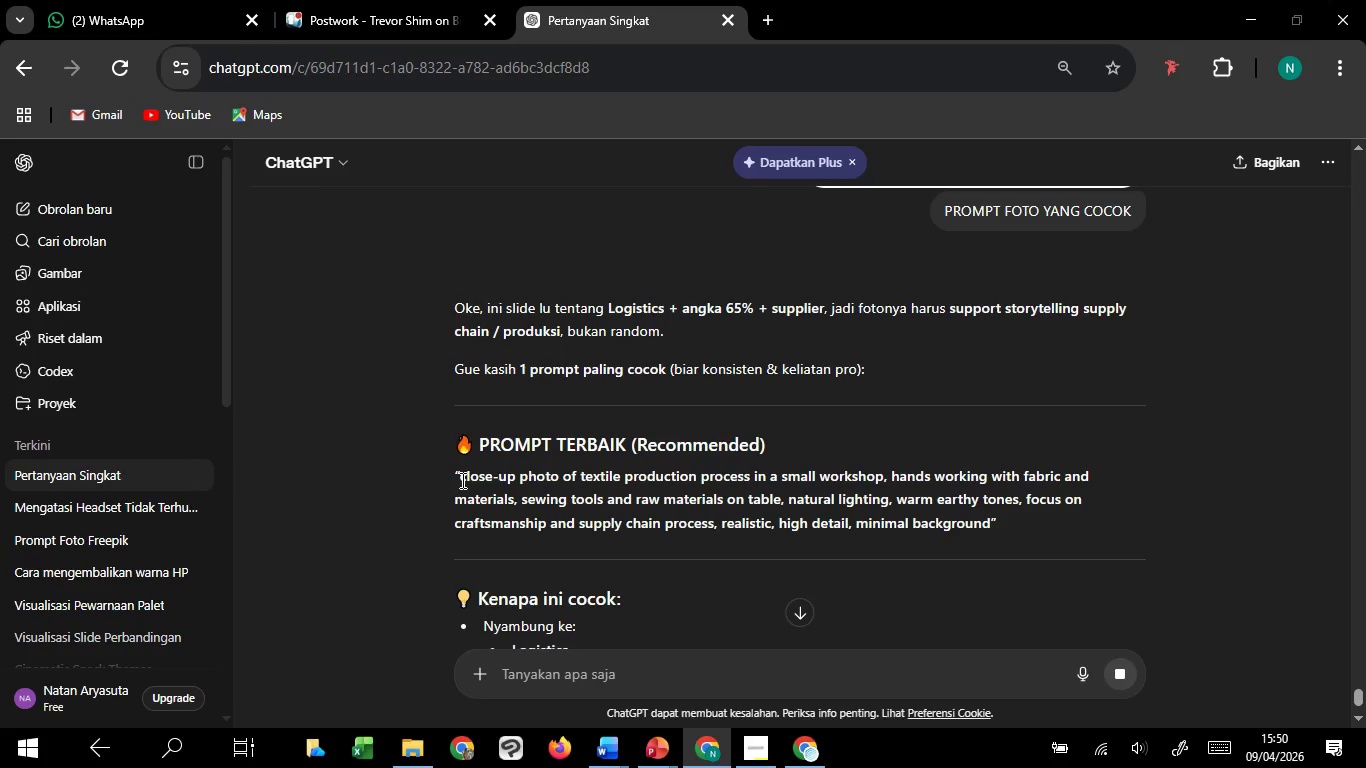 
left_click_drag(start_coordinate=[461, 479], to_coordinate=[993, 520])
 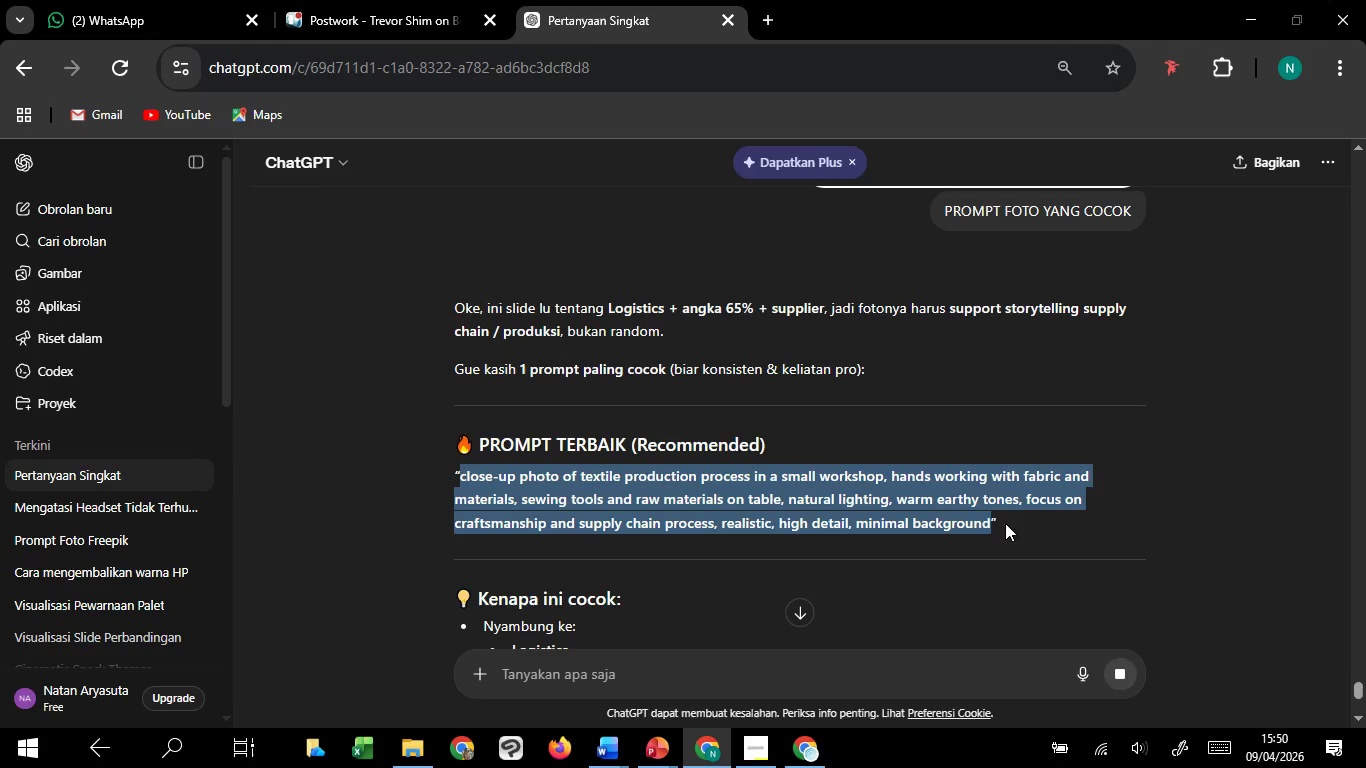 
key(Control+C)
 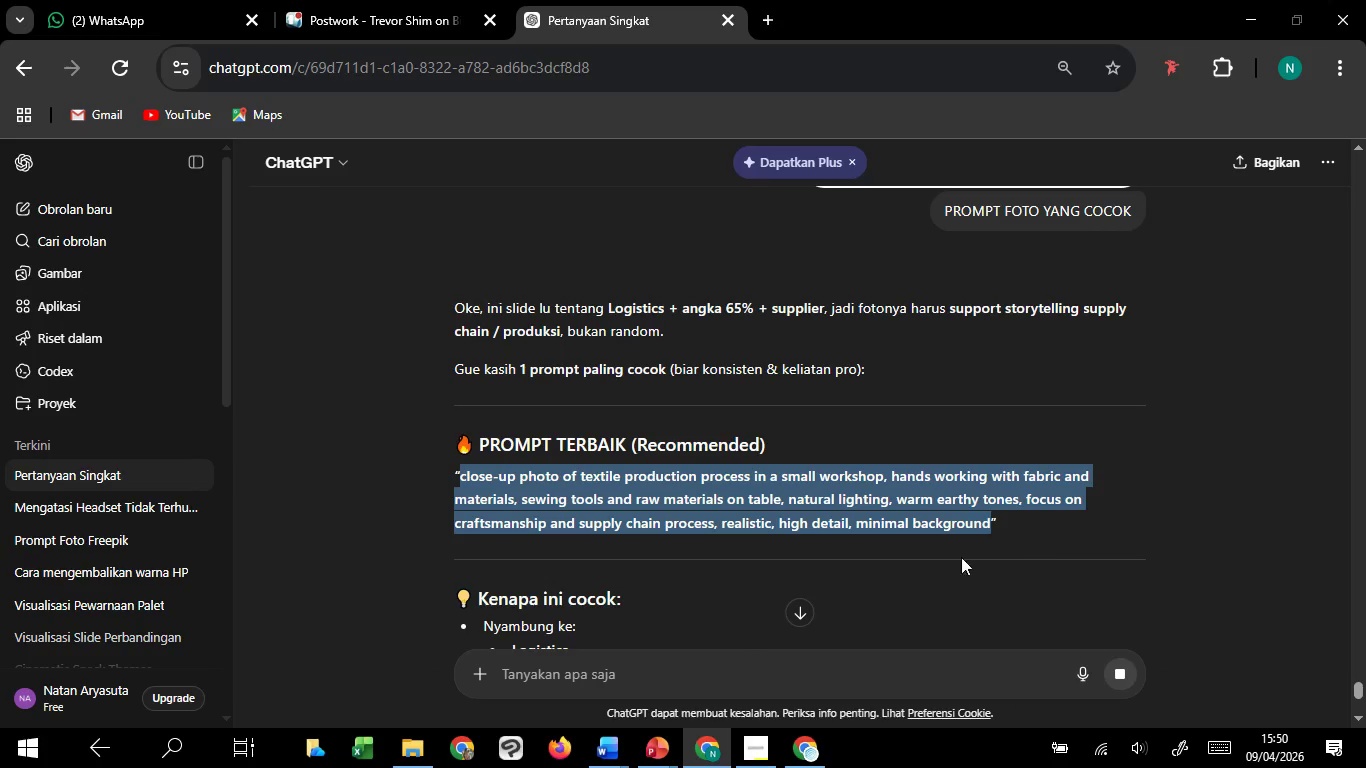 
key(Control+C)
 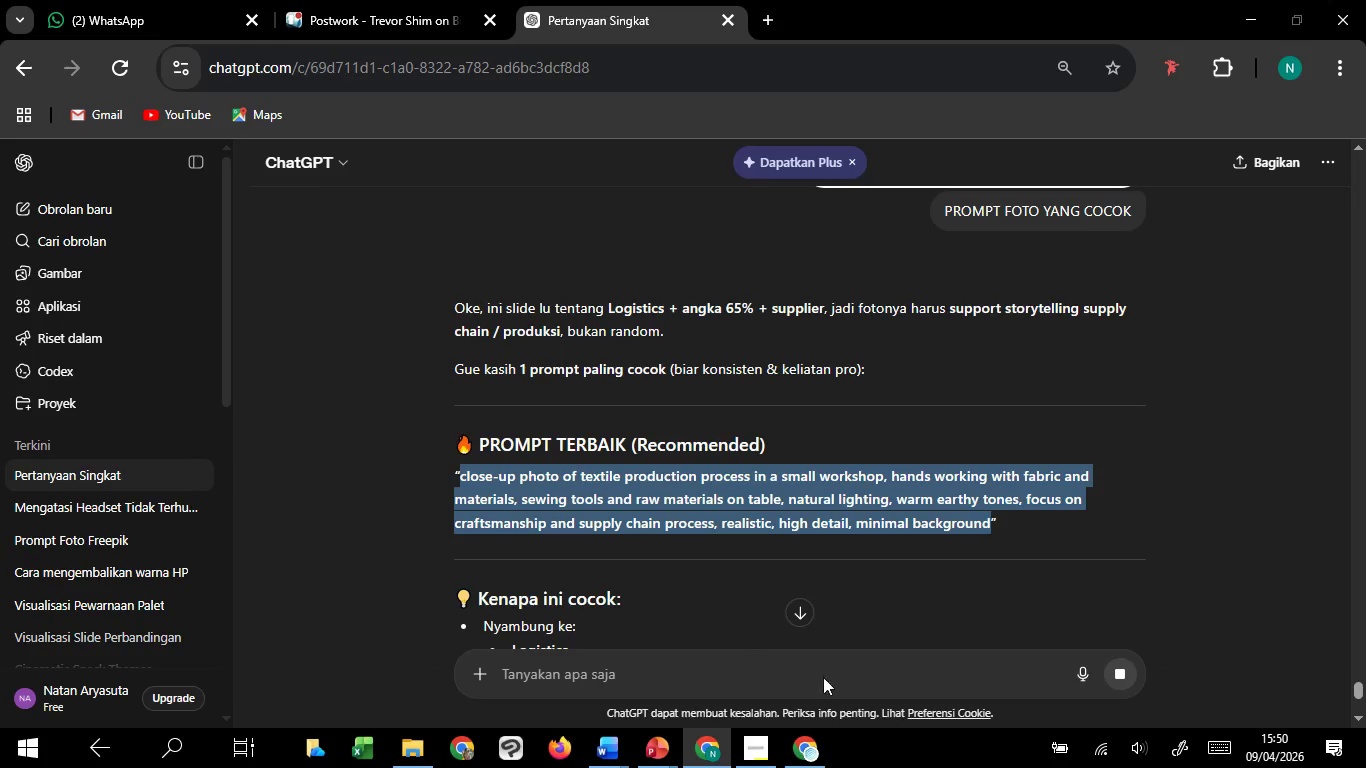 
key(Control+C)
 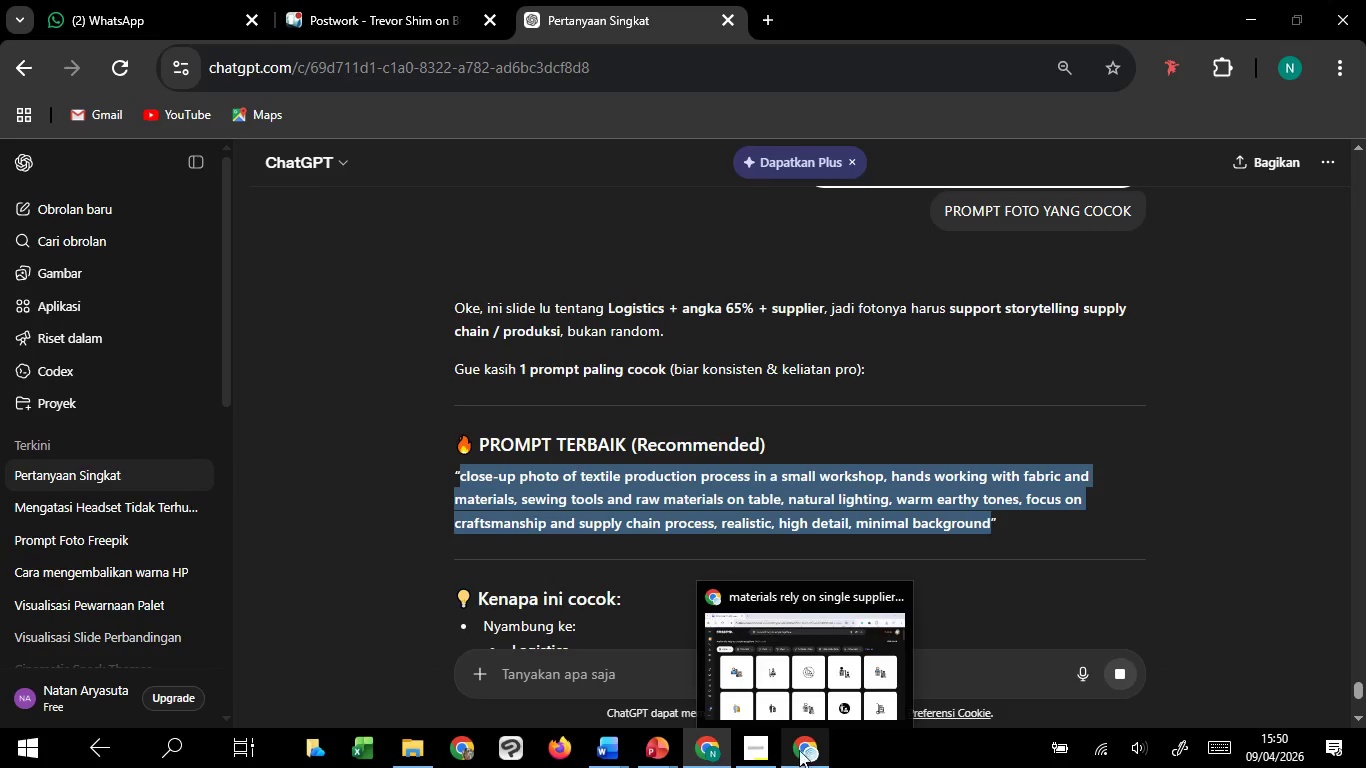 
left_click([800, 675])
 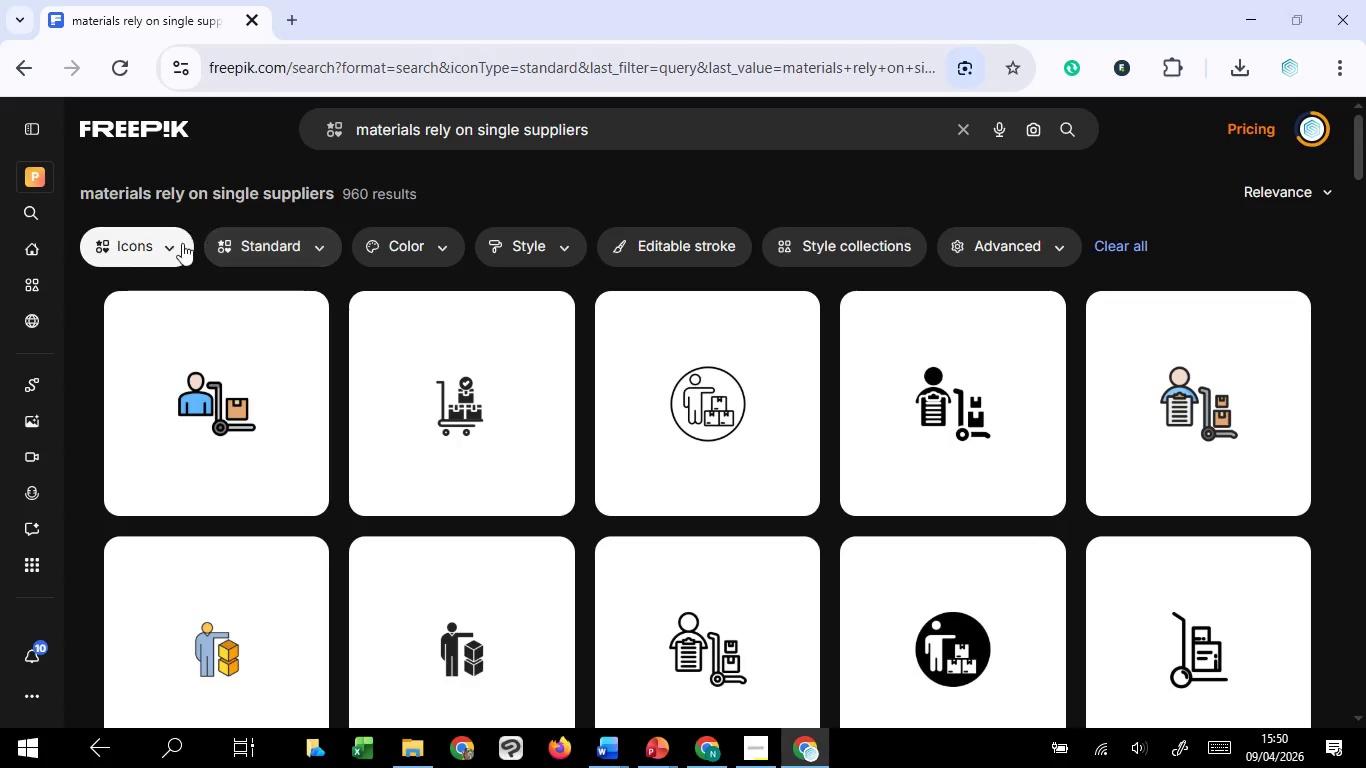 
left_click([176, 246])
 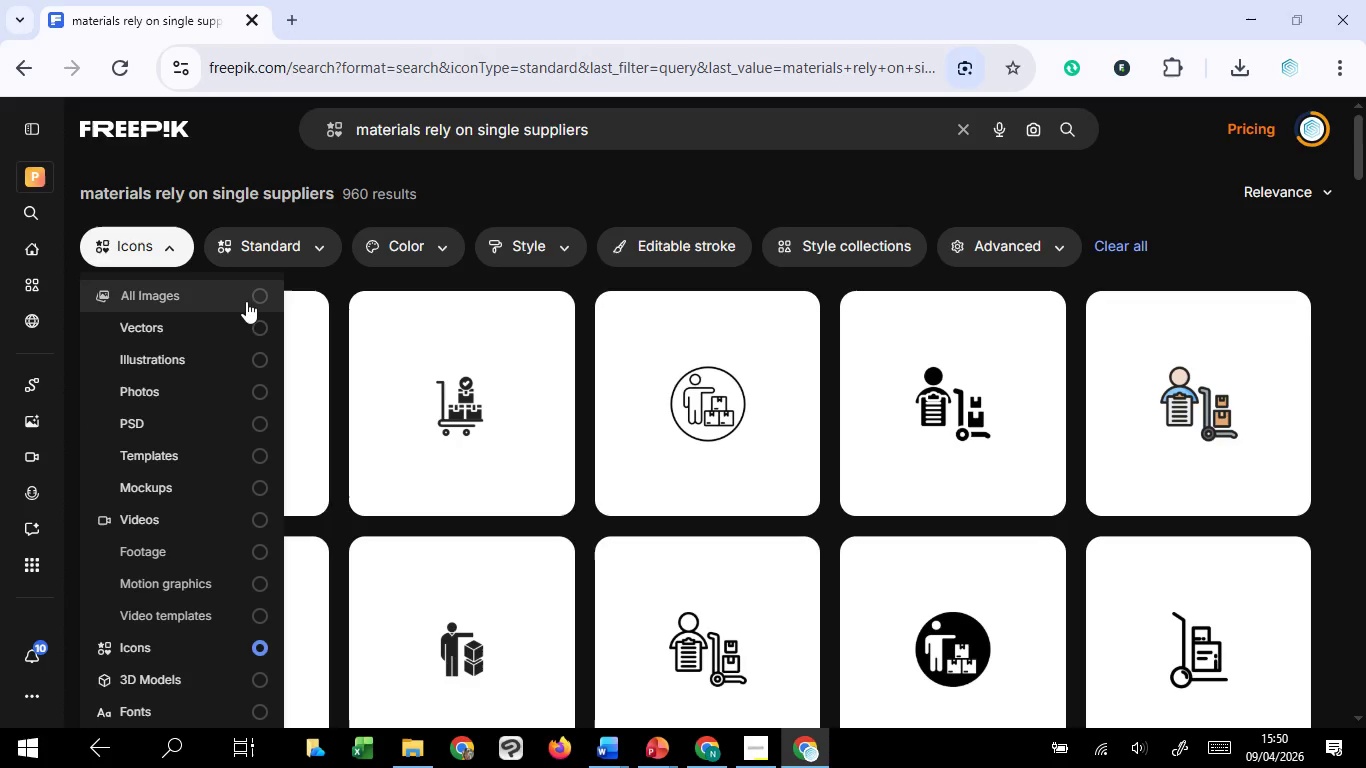 
left_click([255, 298])
 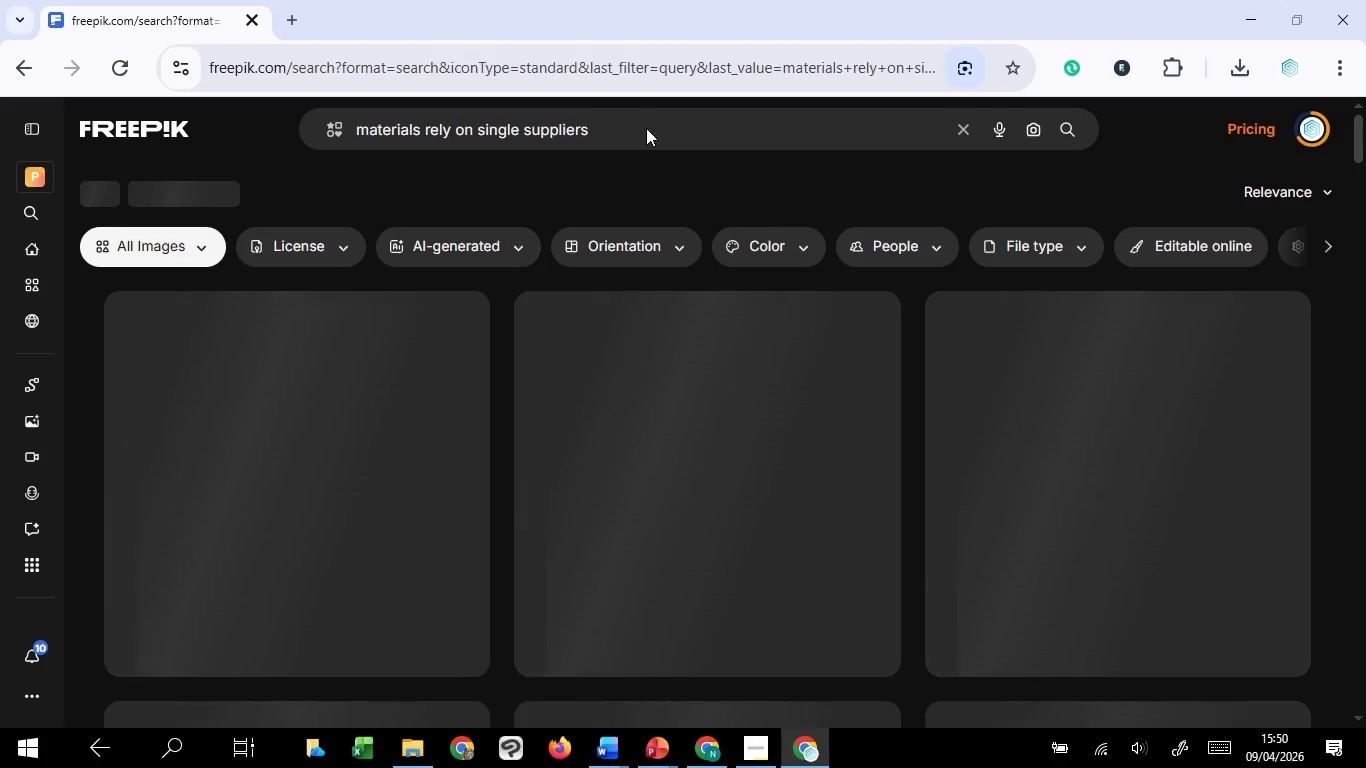 
left_click_drag(start_coordinate=[646, 128], to_coordinate=[337, 139])
 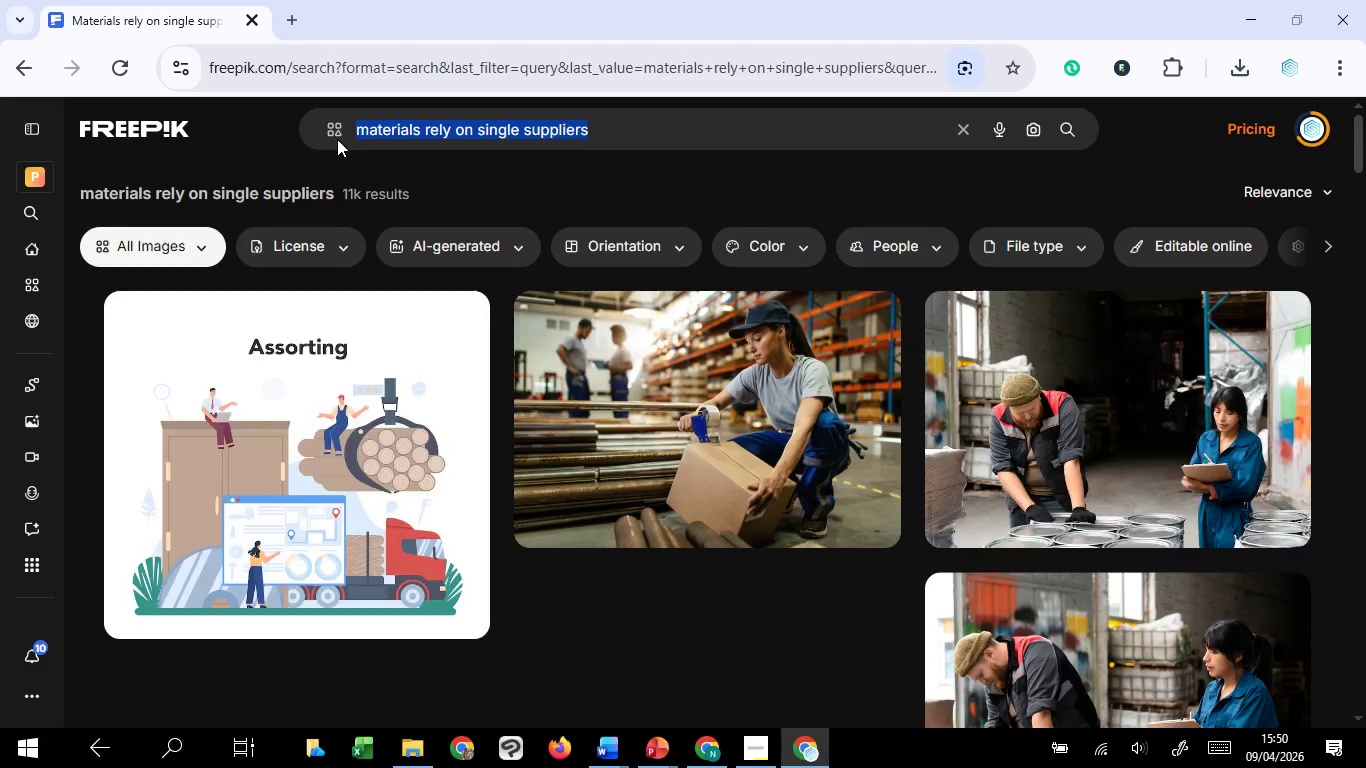 
key(Control+V)
 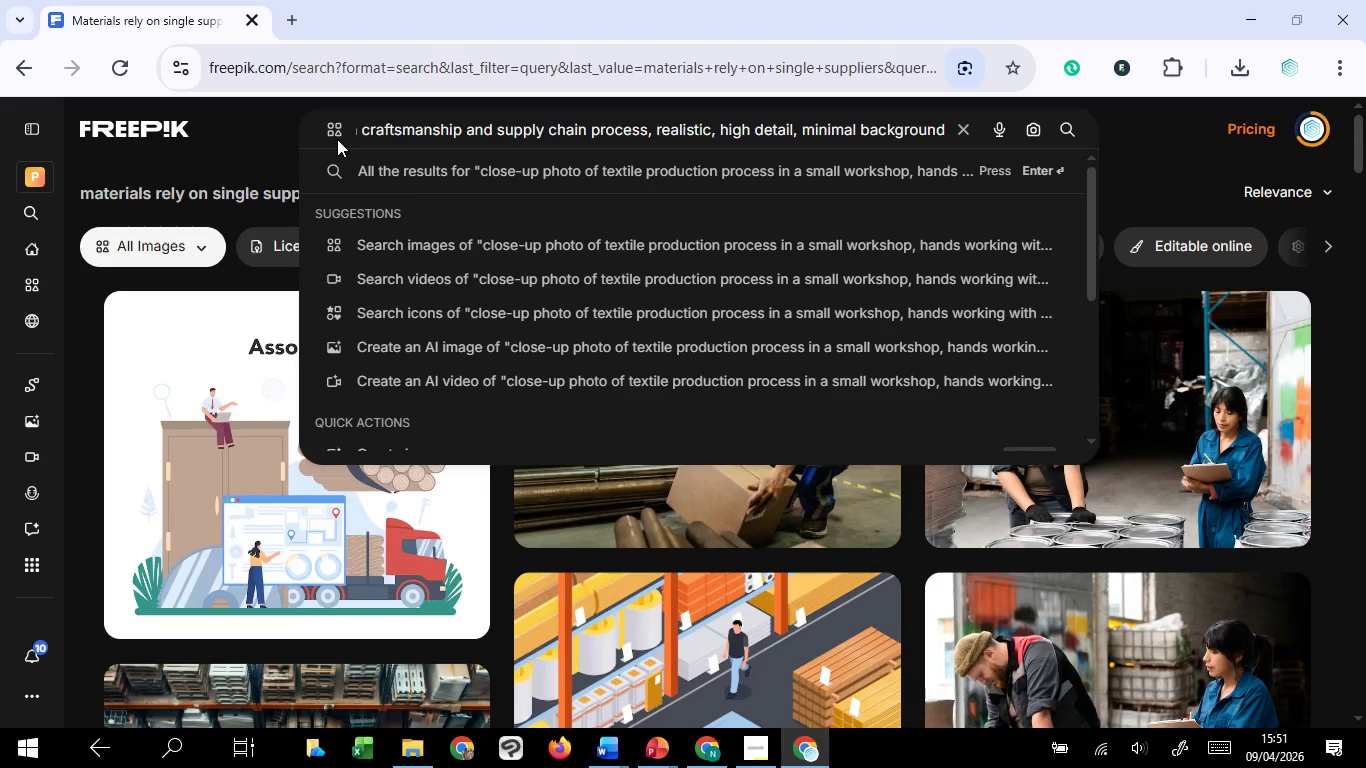 
key(Enter)
 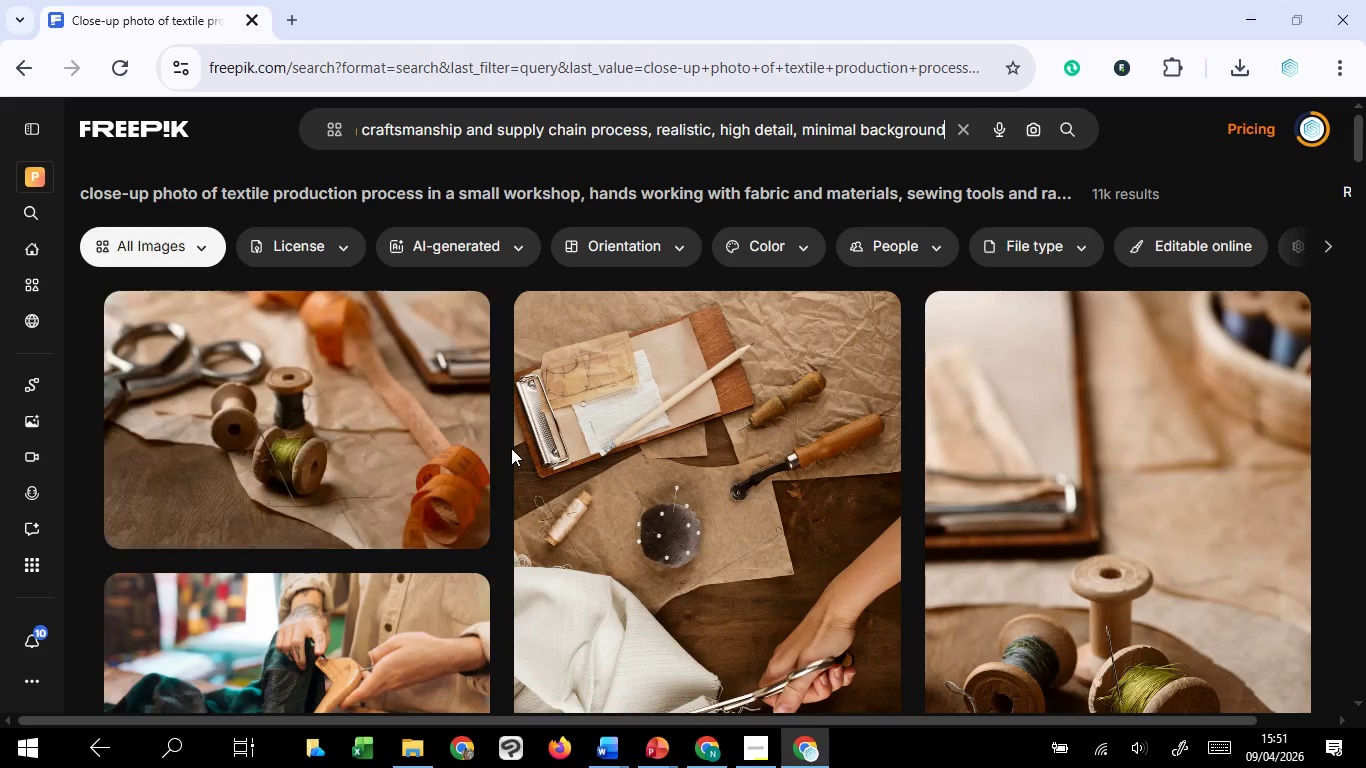 
scroll: coordinate [511, 448], scroll_direction: down, amount: 11.0
 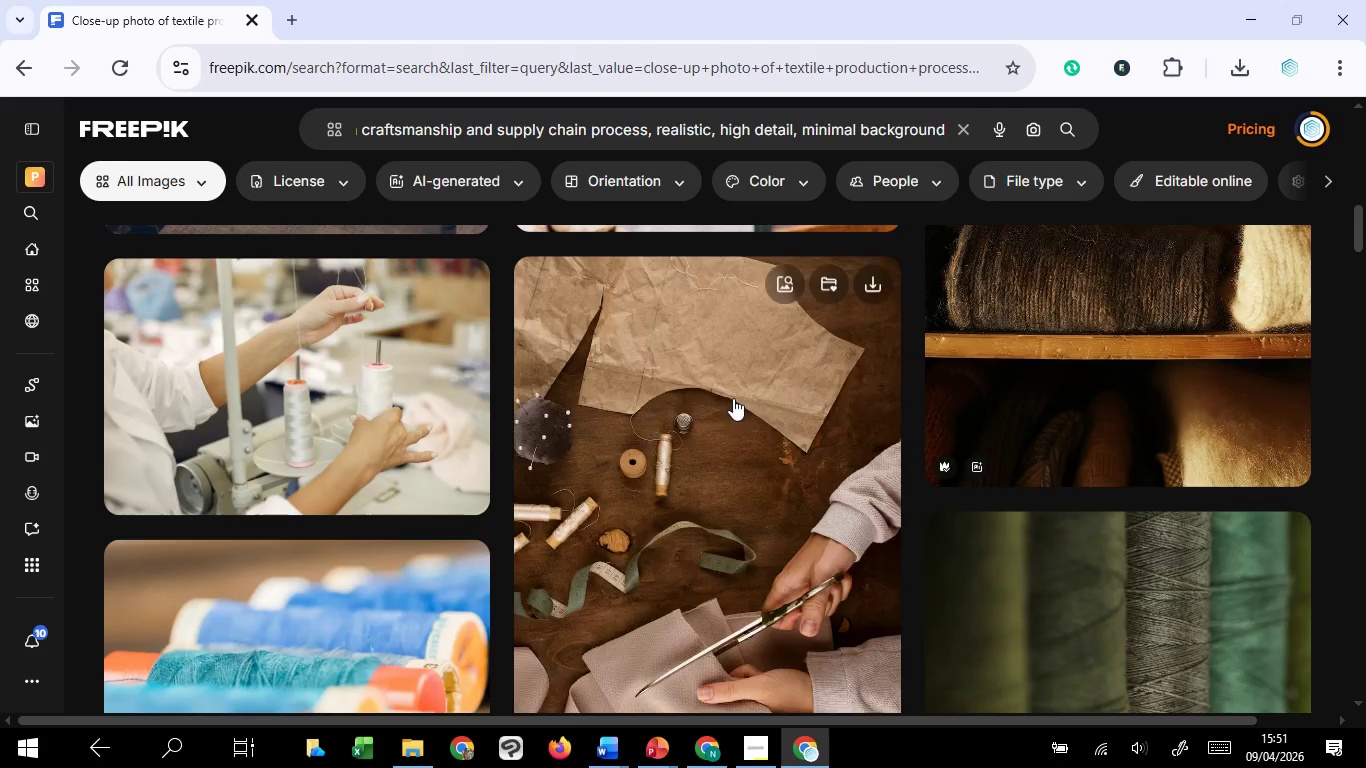 
left_click([872, 282])
 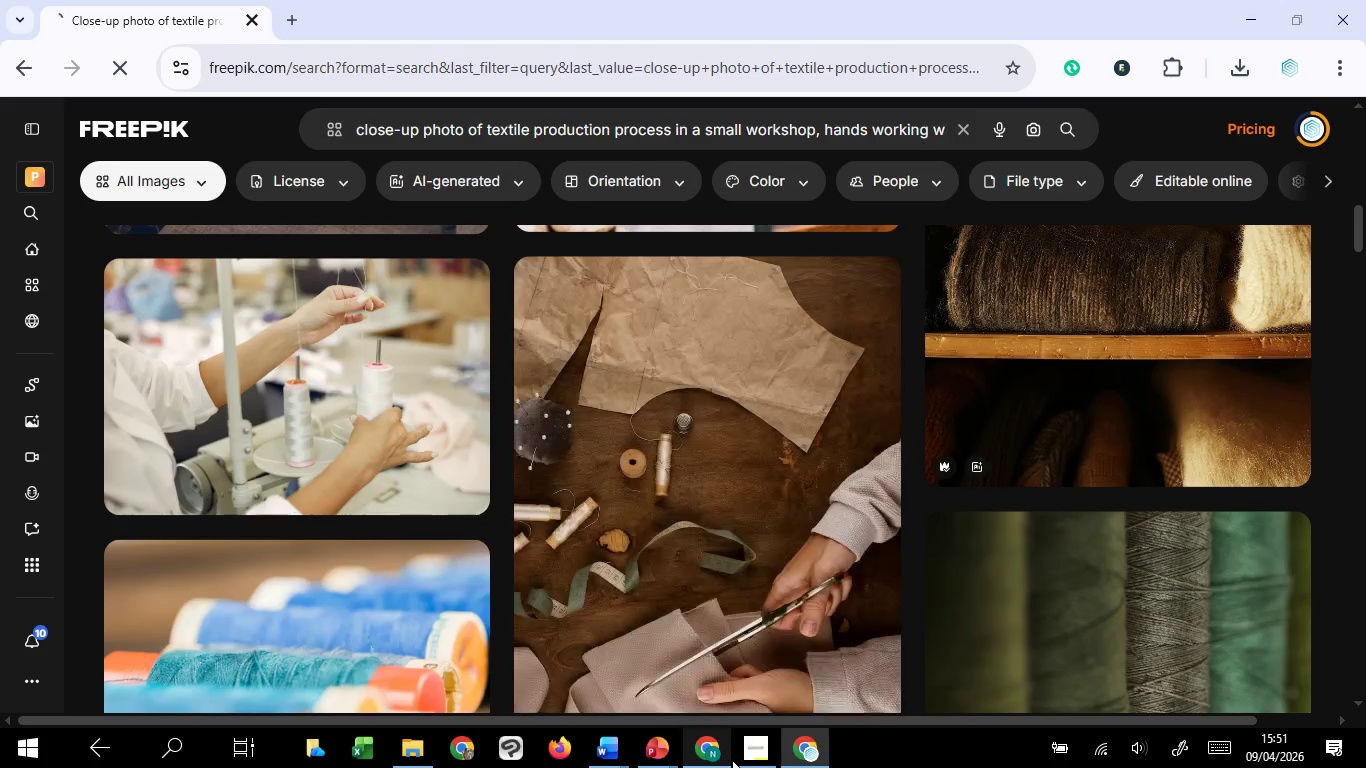 
mouse_move([708, 744])
 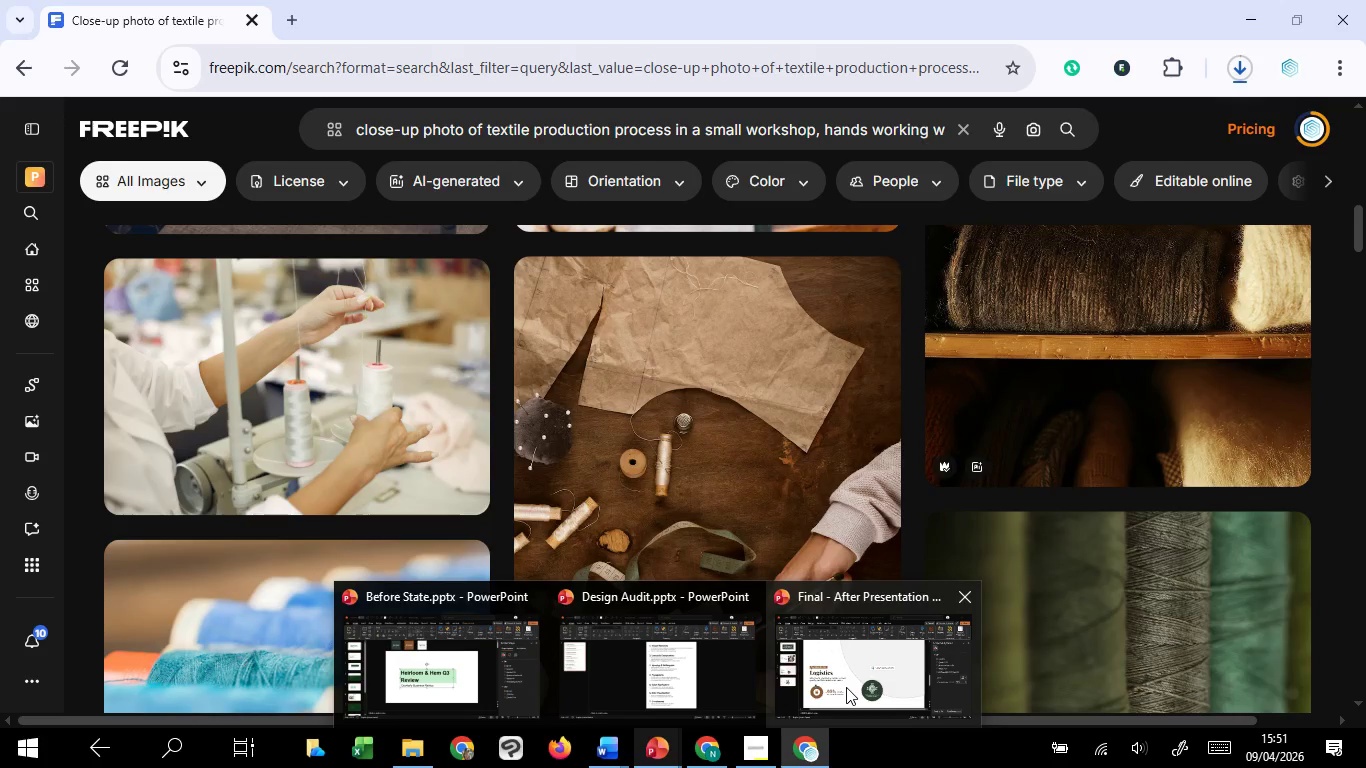 
left_click([846, 687])
 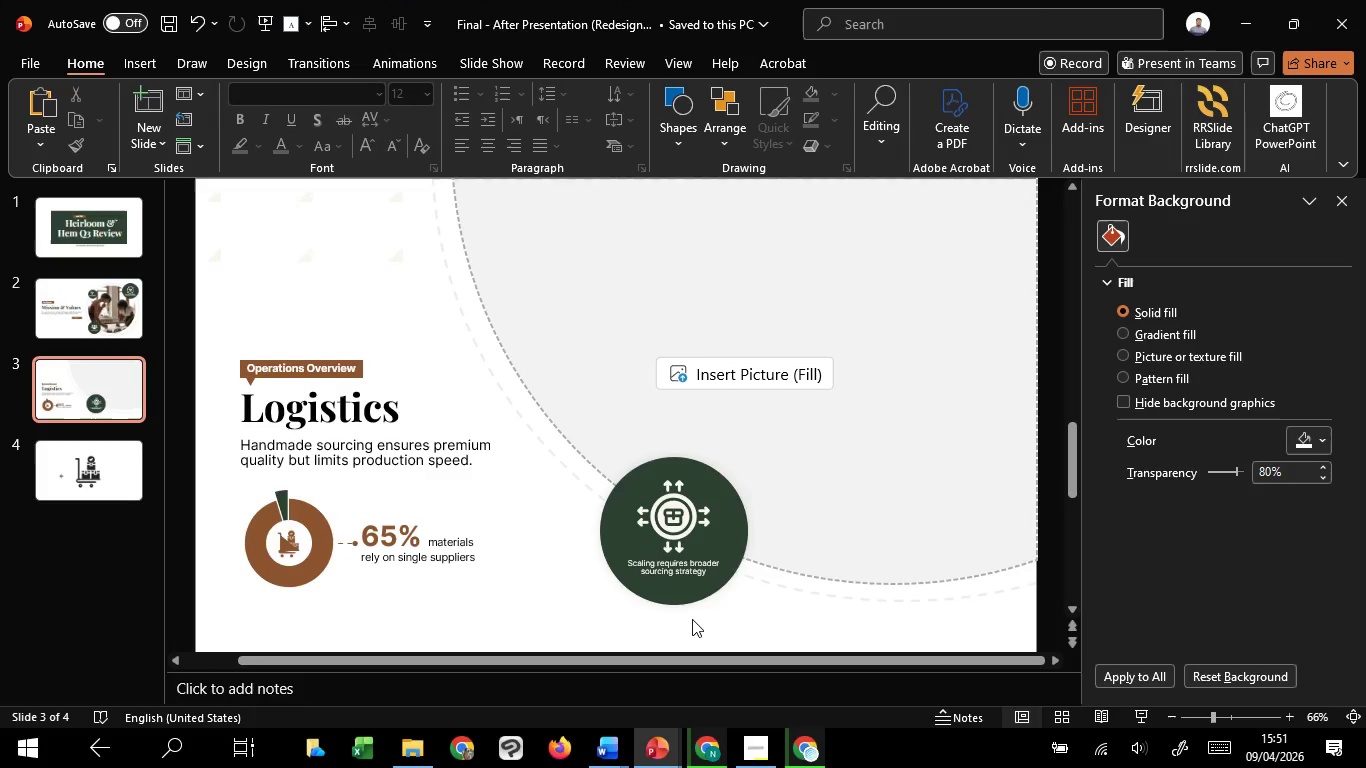 
left_click([692, 619])
 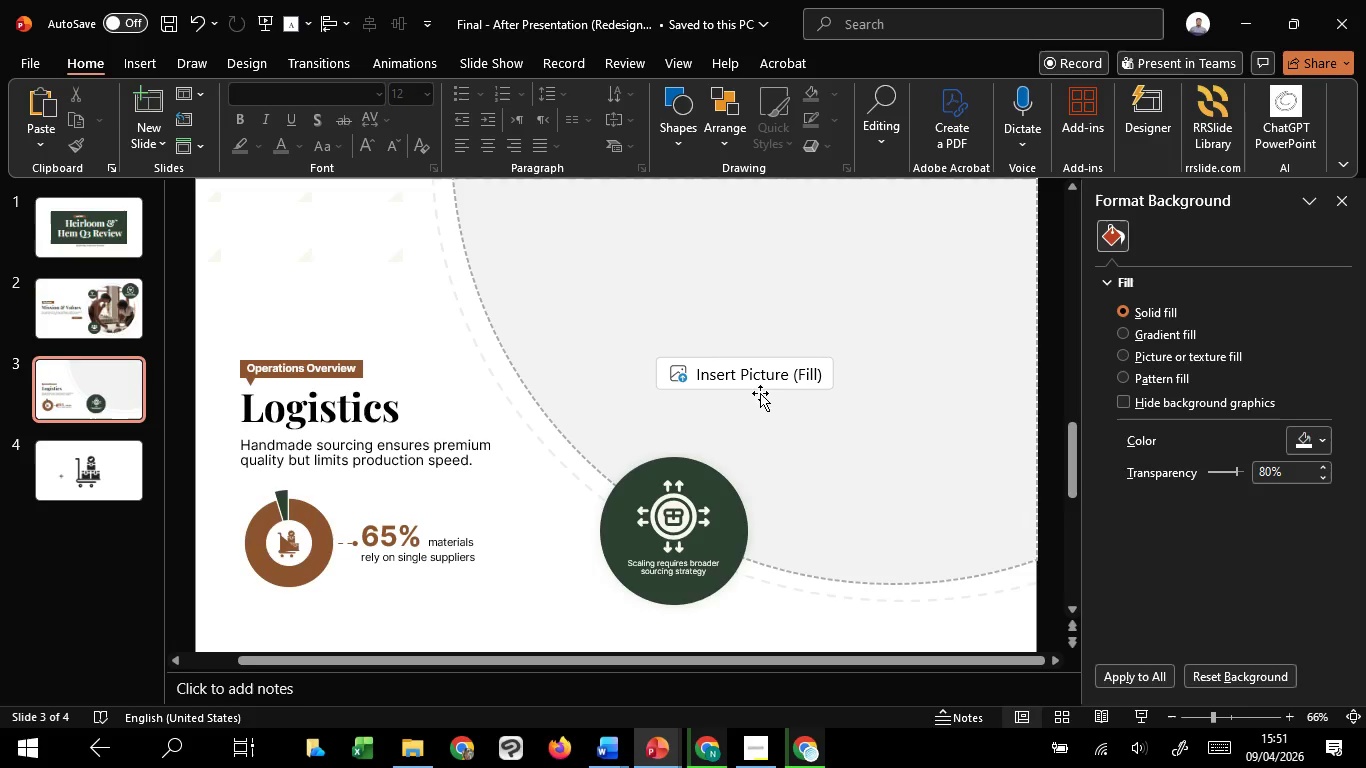 
left_click([767, 375])
 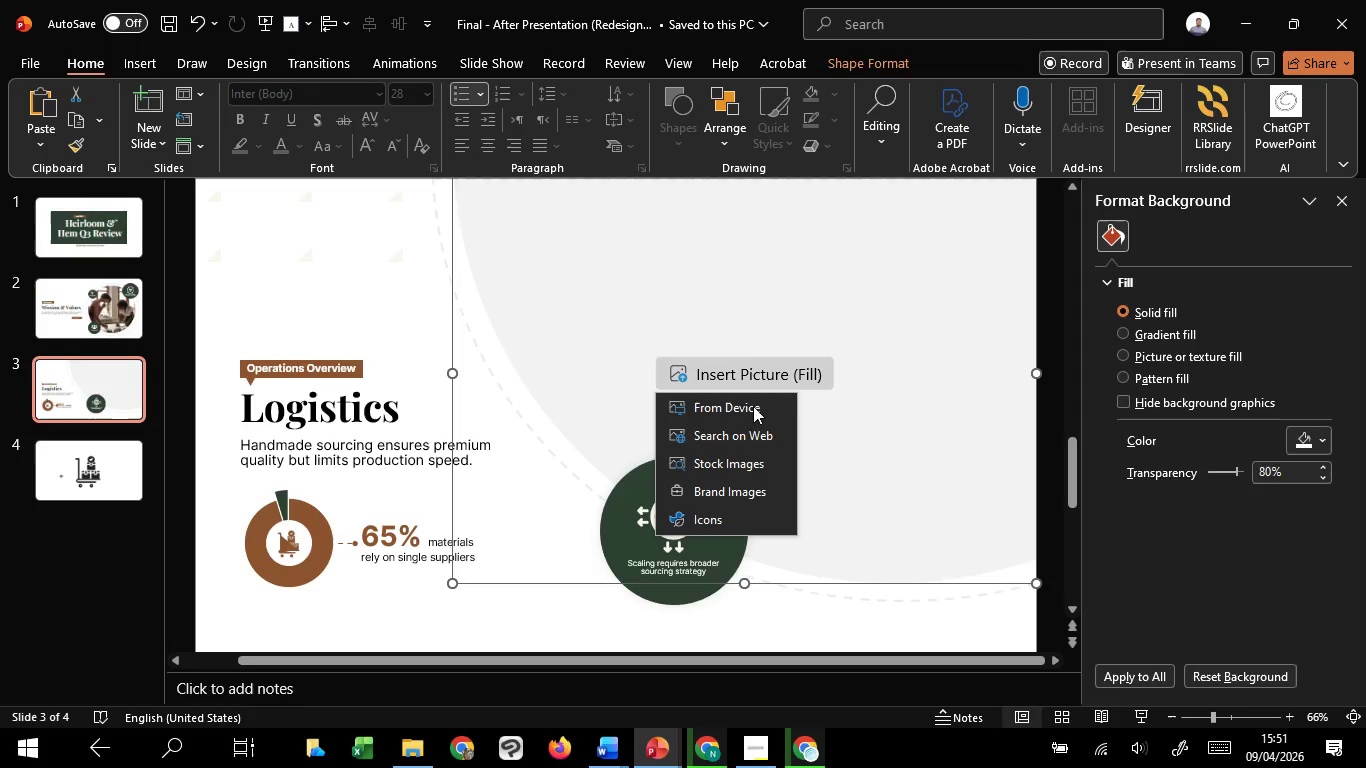 
left_click([753, 406])
 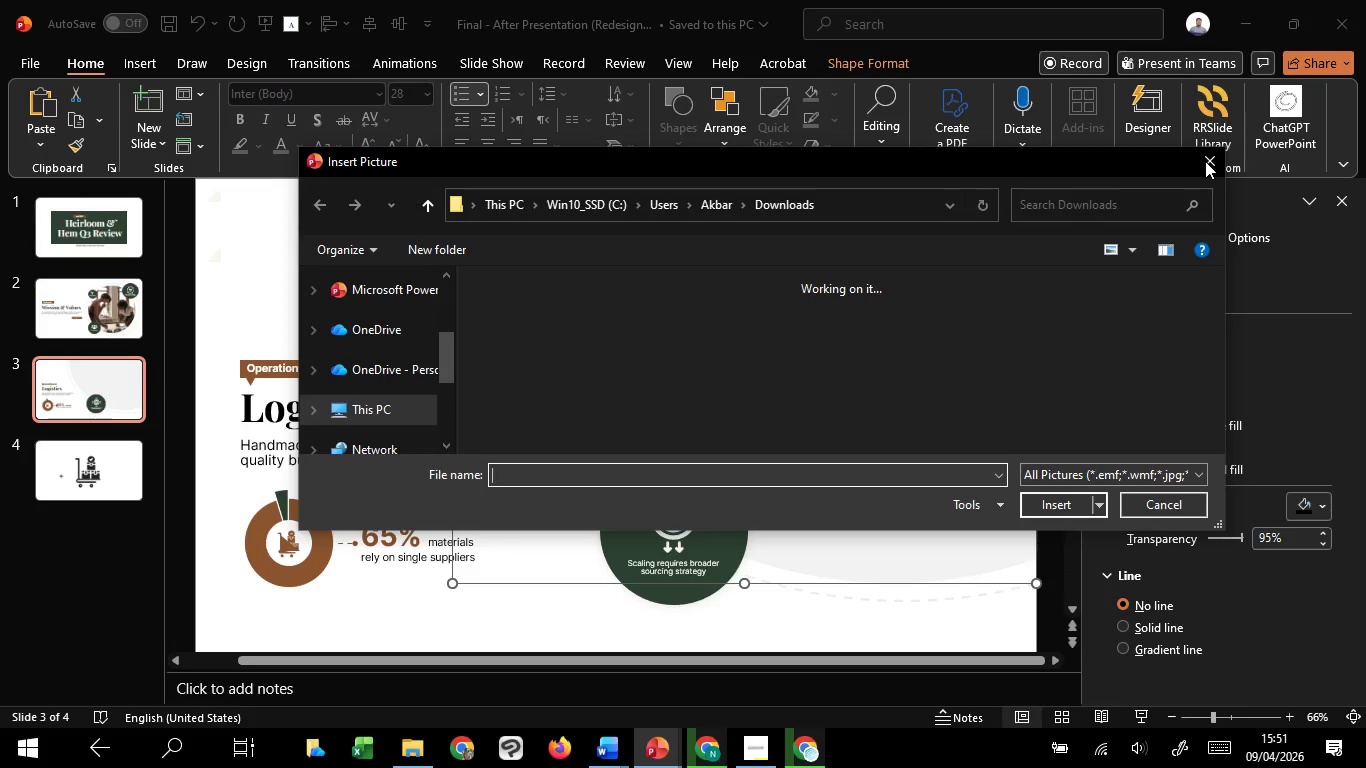 
wait(7.84)
 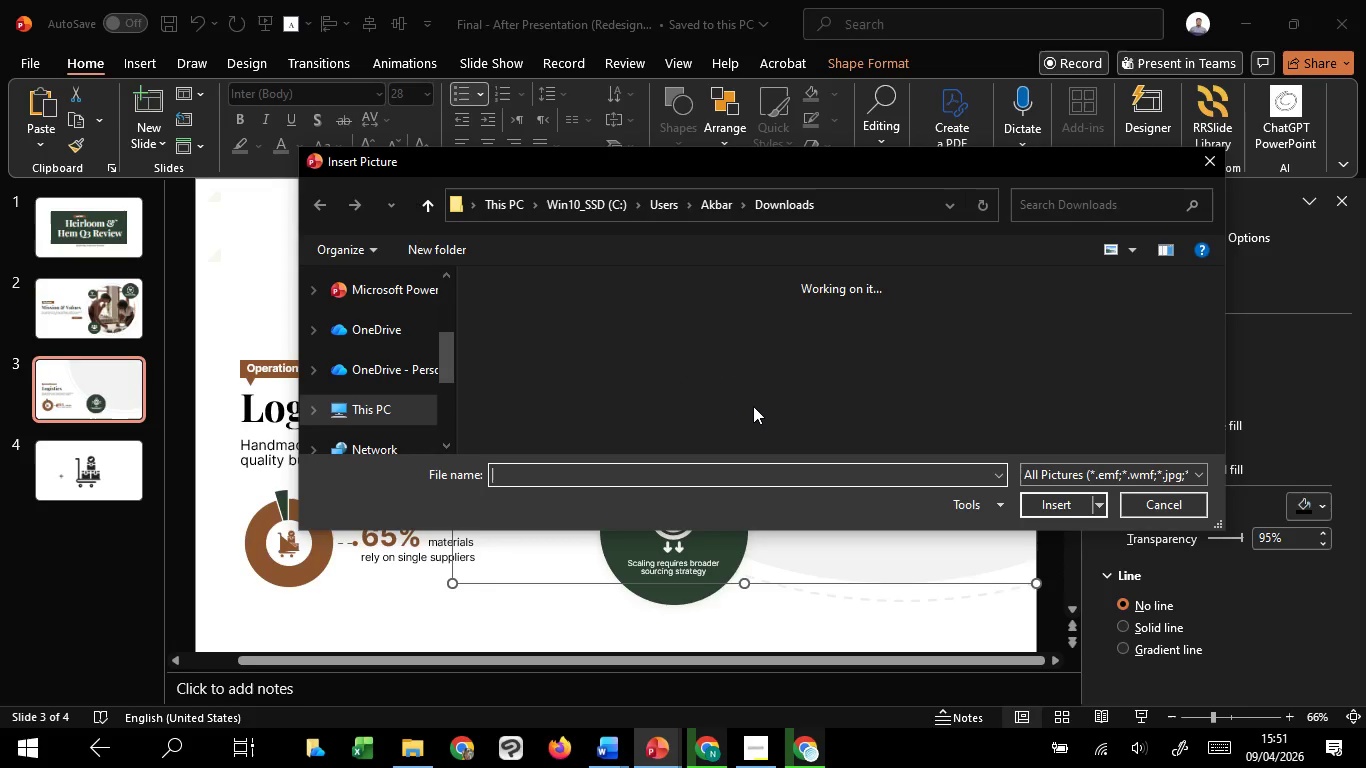 
left_click([1205, 161])
 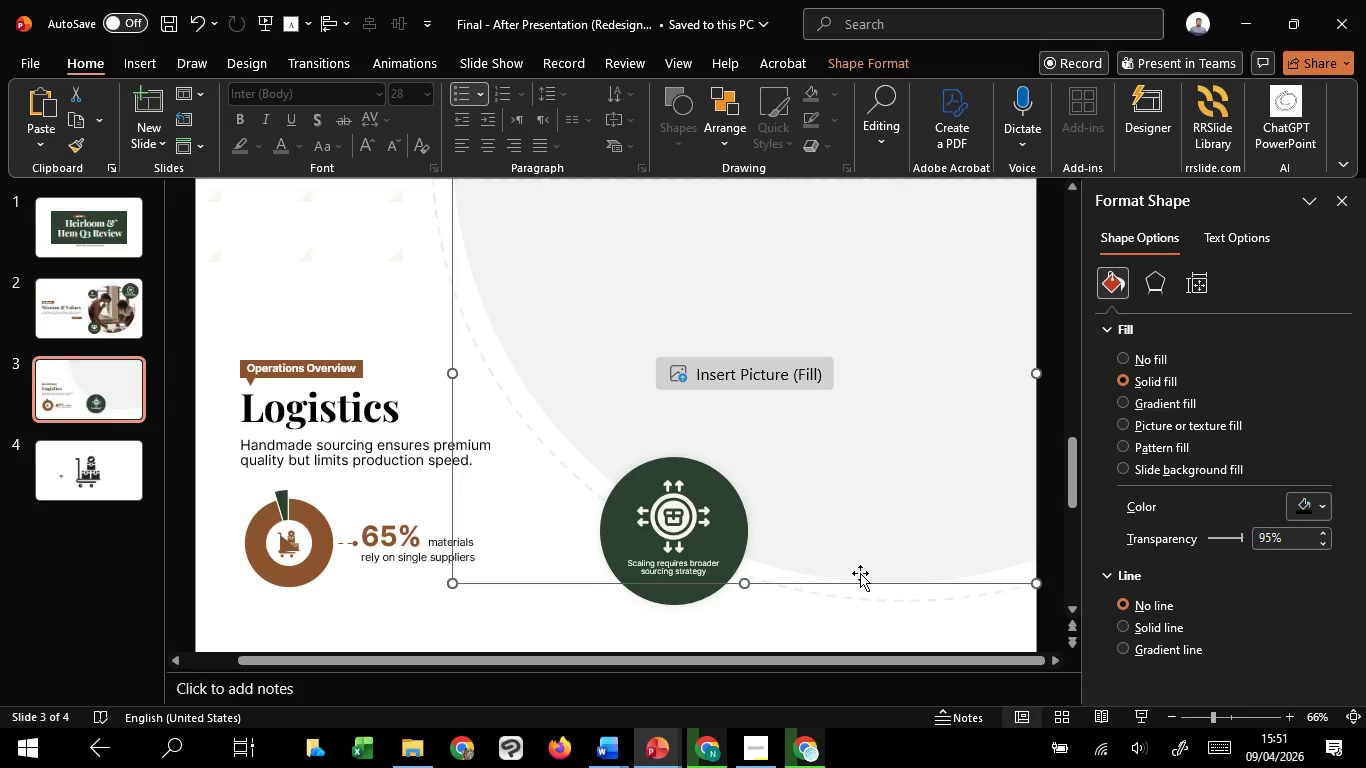 
left_click([841, 640])
 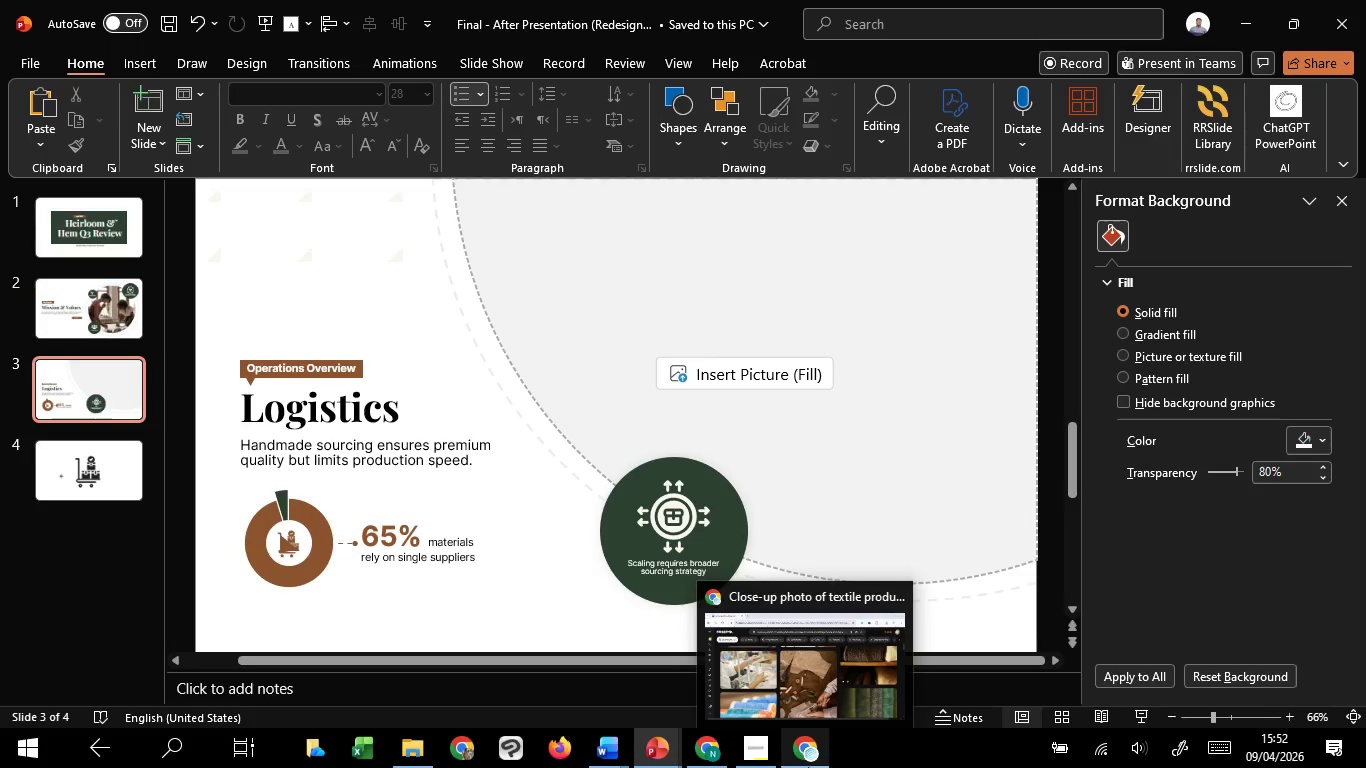 
wait(74.28)
 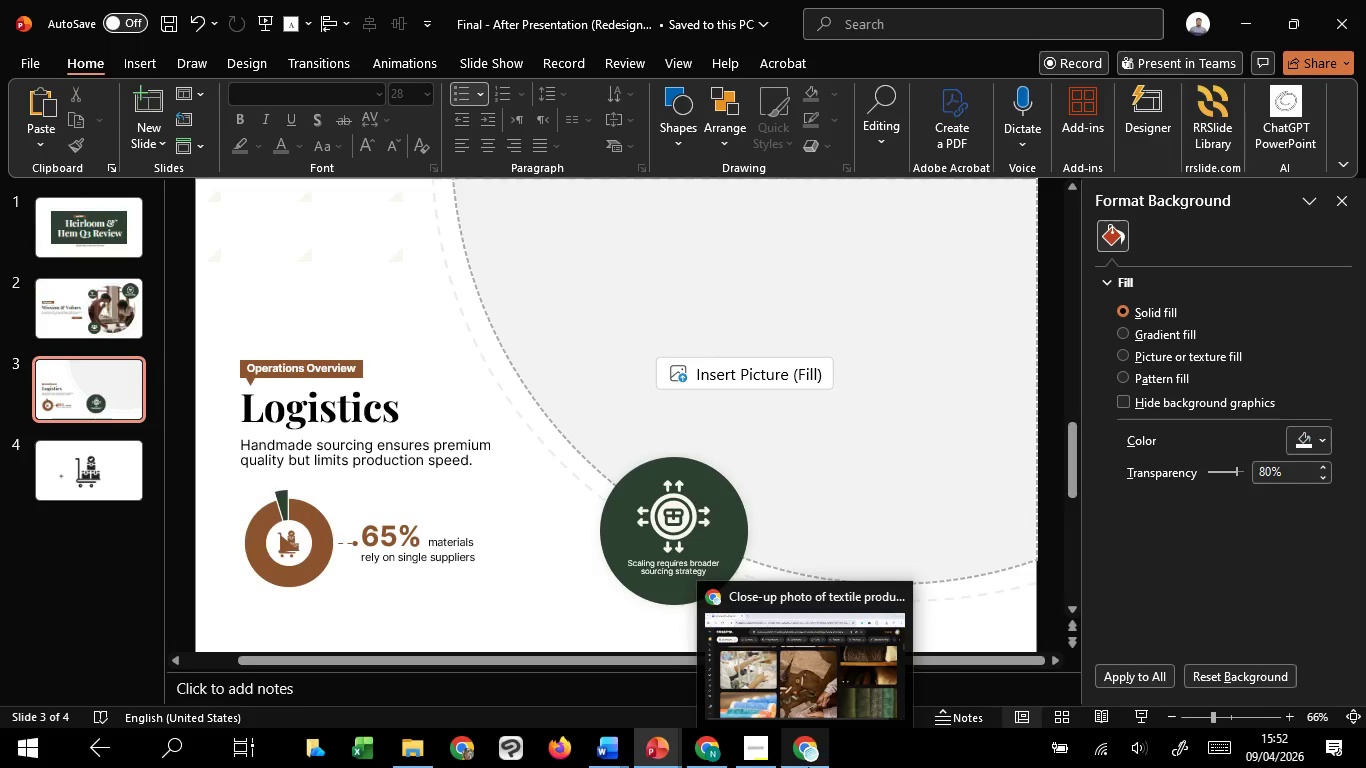 
left_click([741, 386])
 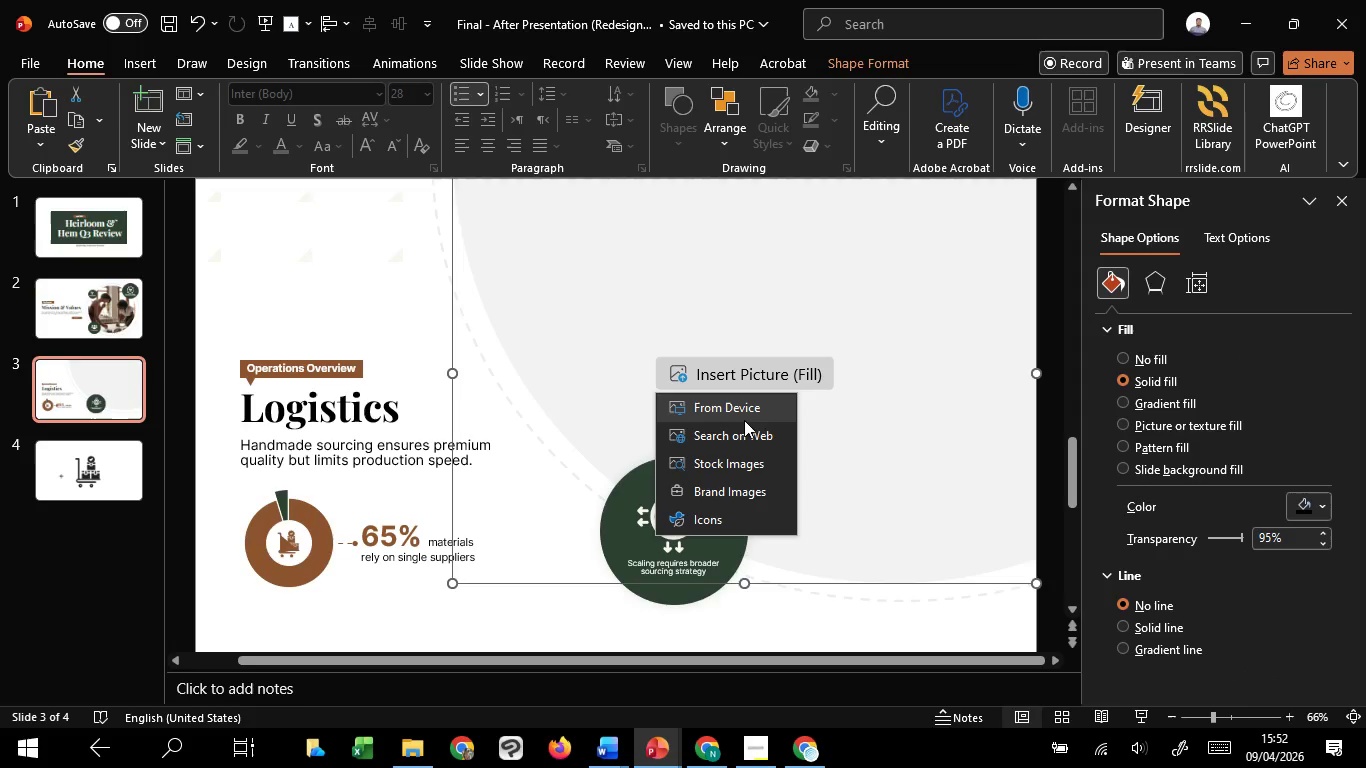 
left_click([743, 414])
 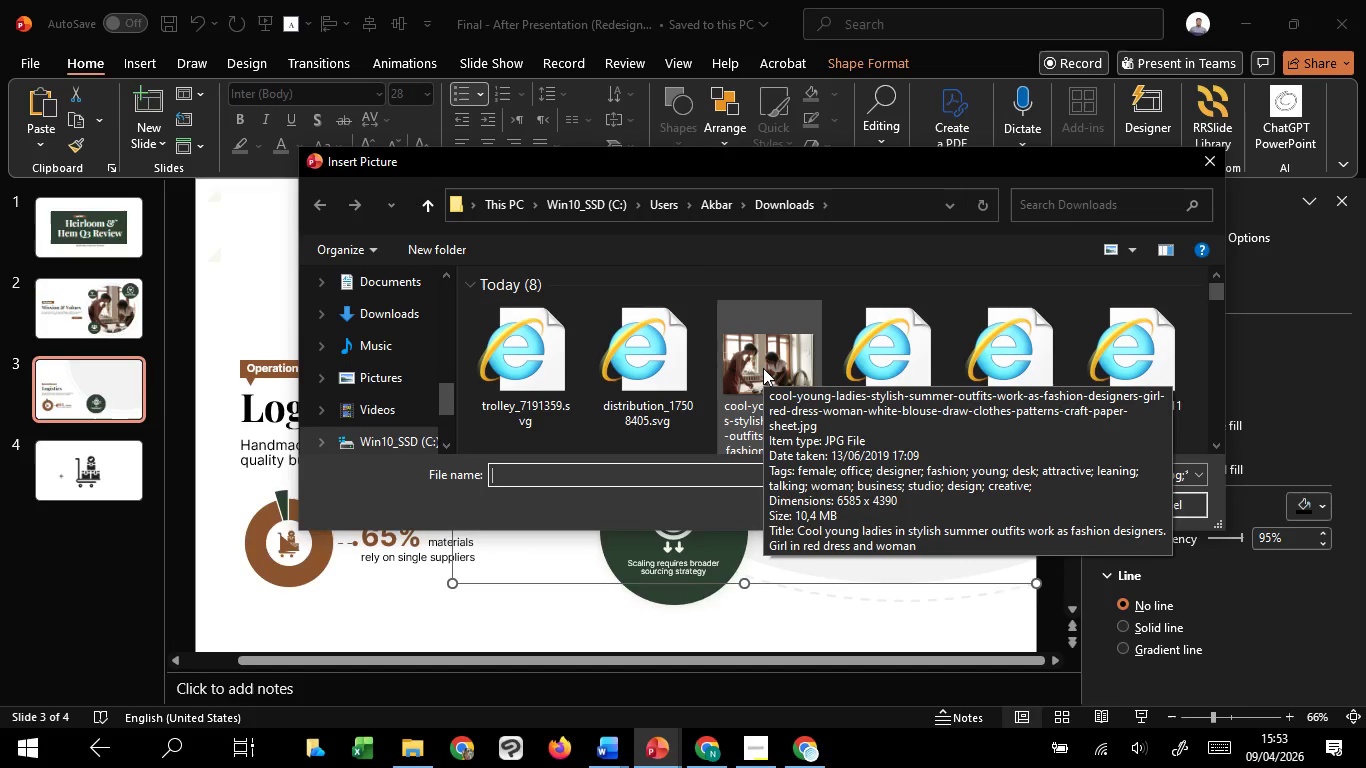 
wait(38.66)
 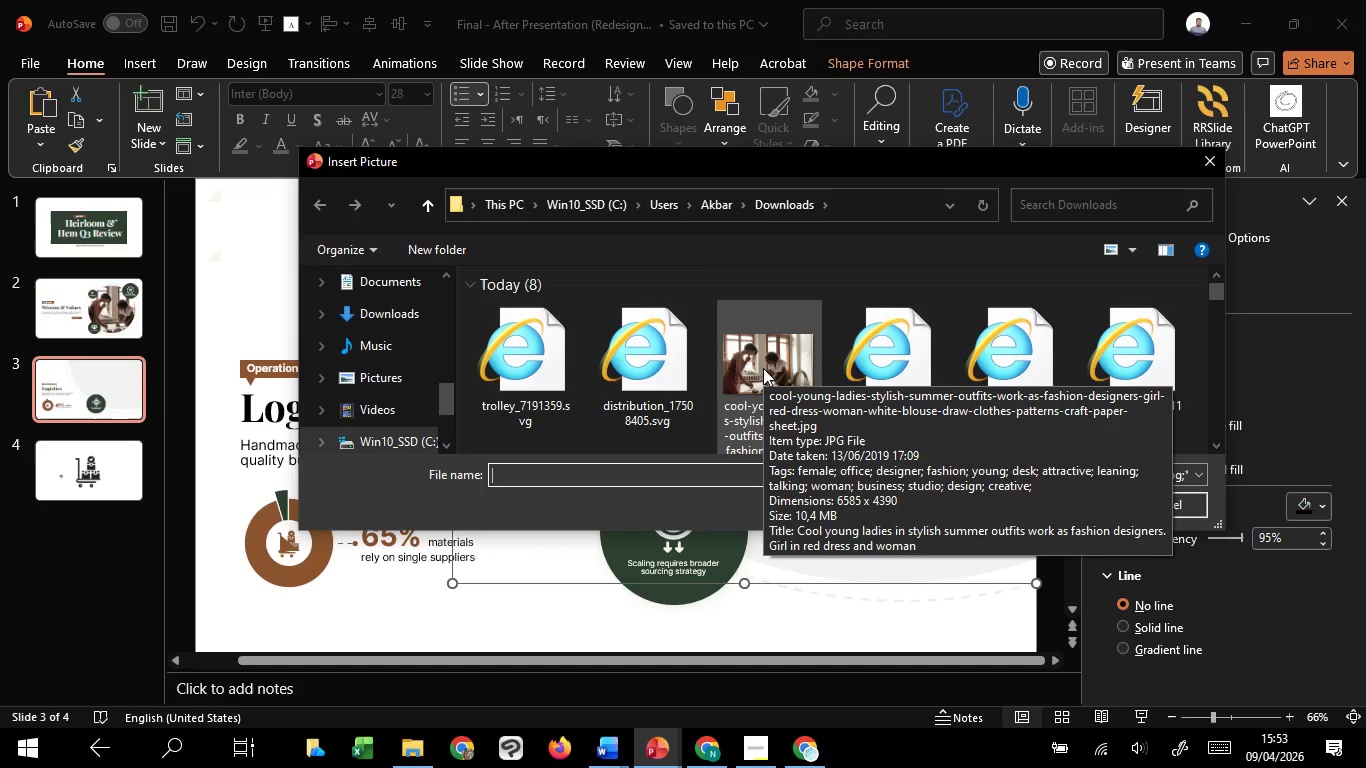 
scroll: coordinate [747, 401], scroll_direction: up, amount: 5.0
 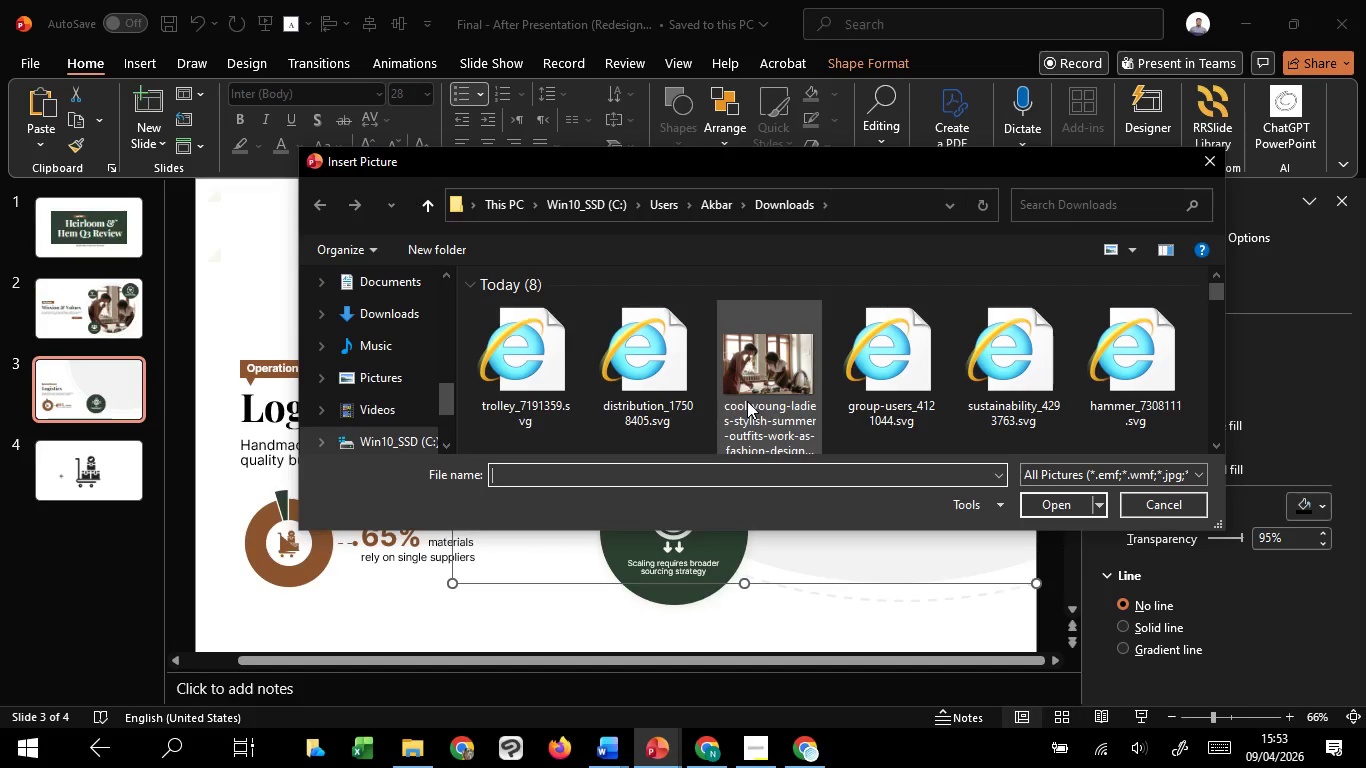 
scroll: coordinate [747, 401], scroll_direction: down, amount: 2.0
 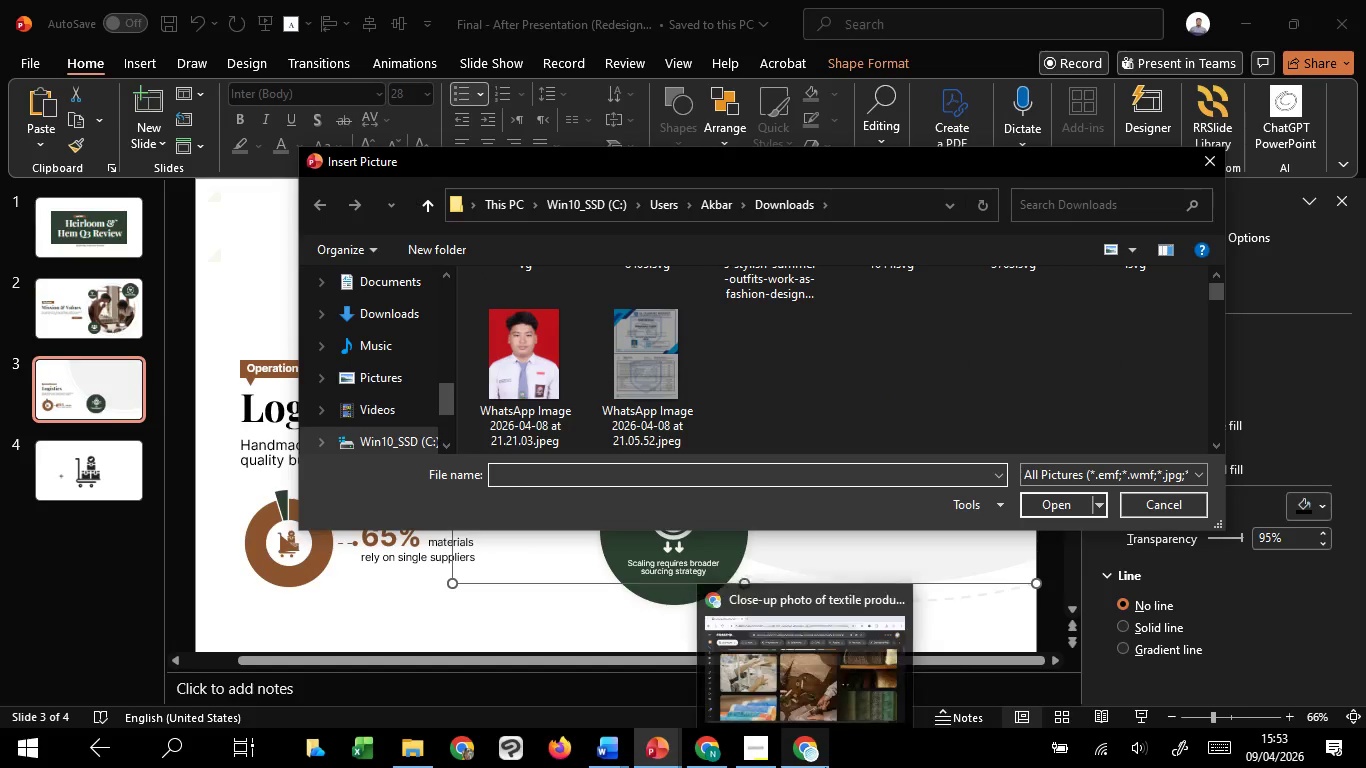 
left_click([845, 704])
 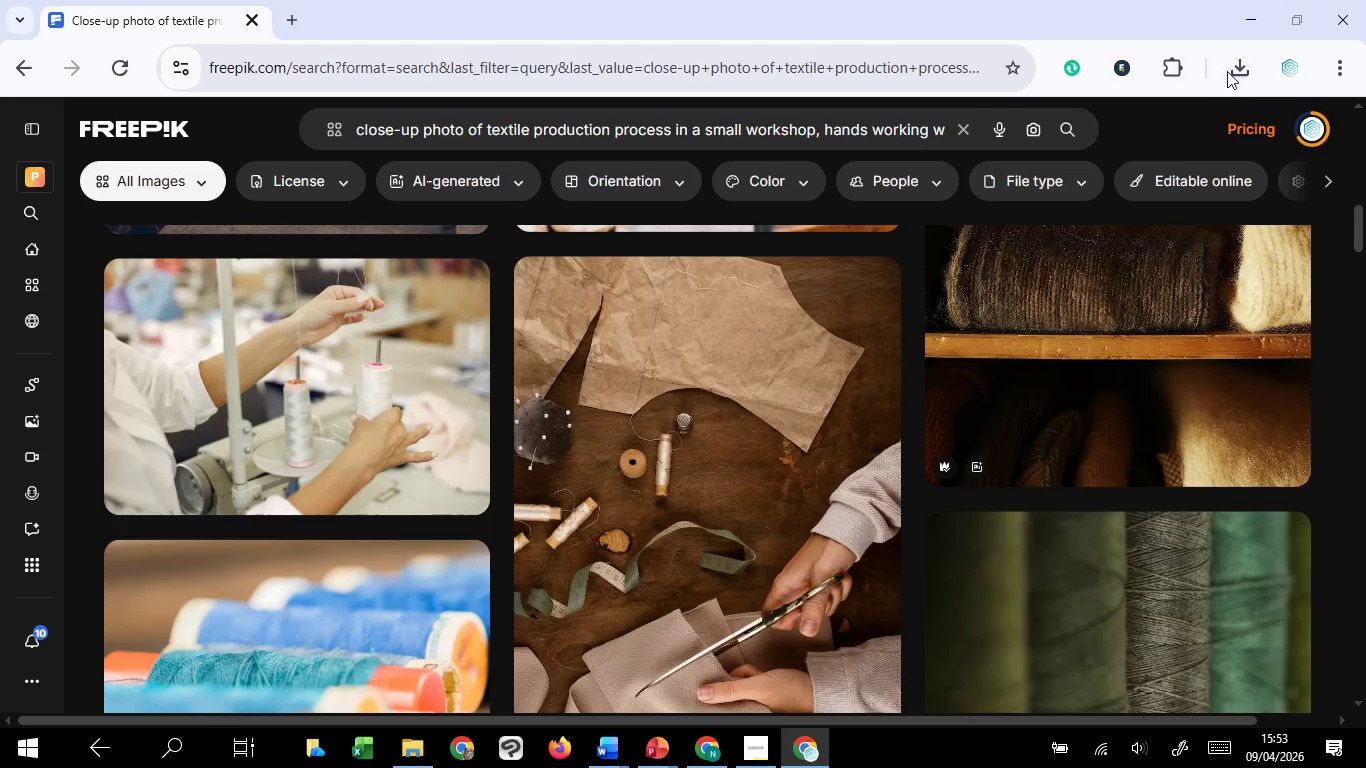 
left_click([1231, 65])
 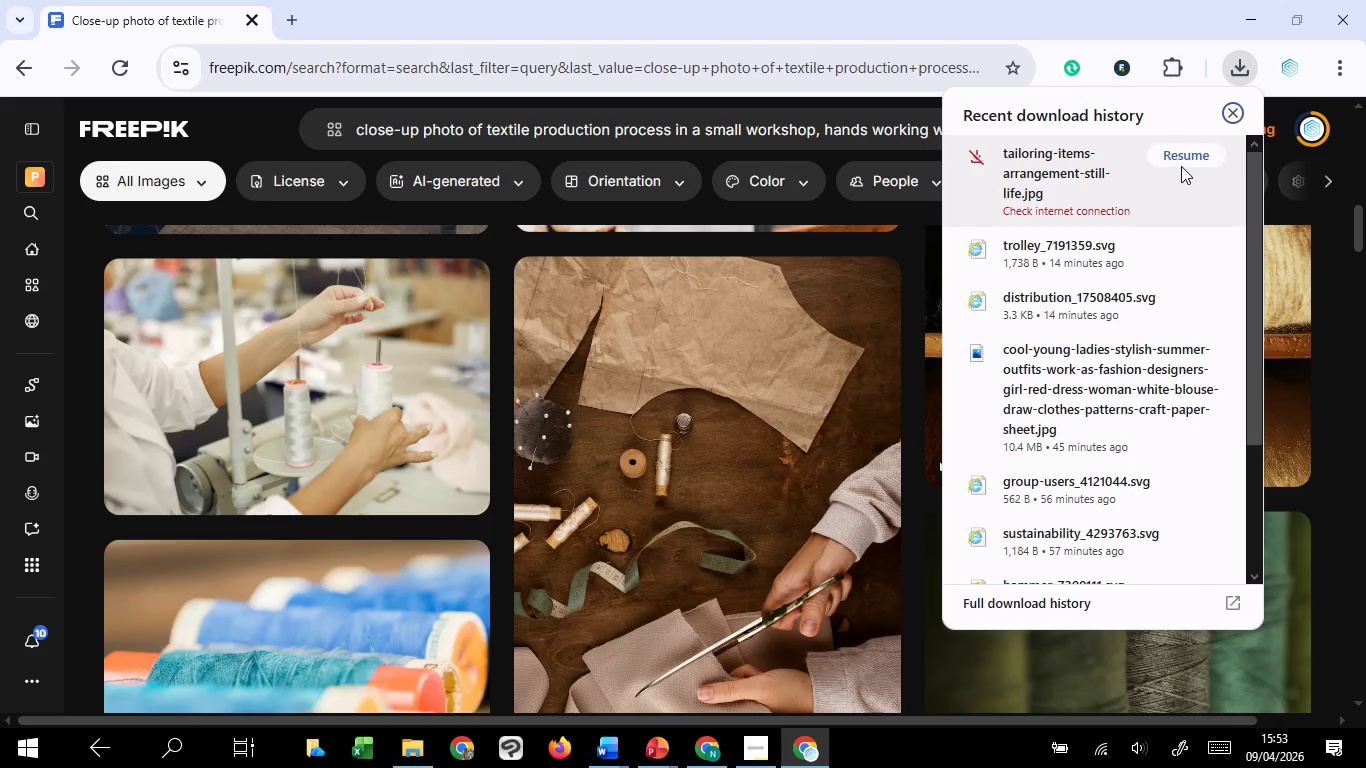 
left_click([1186, 162])
 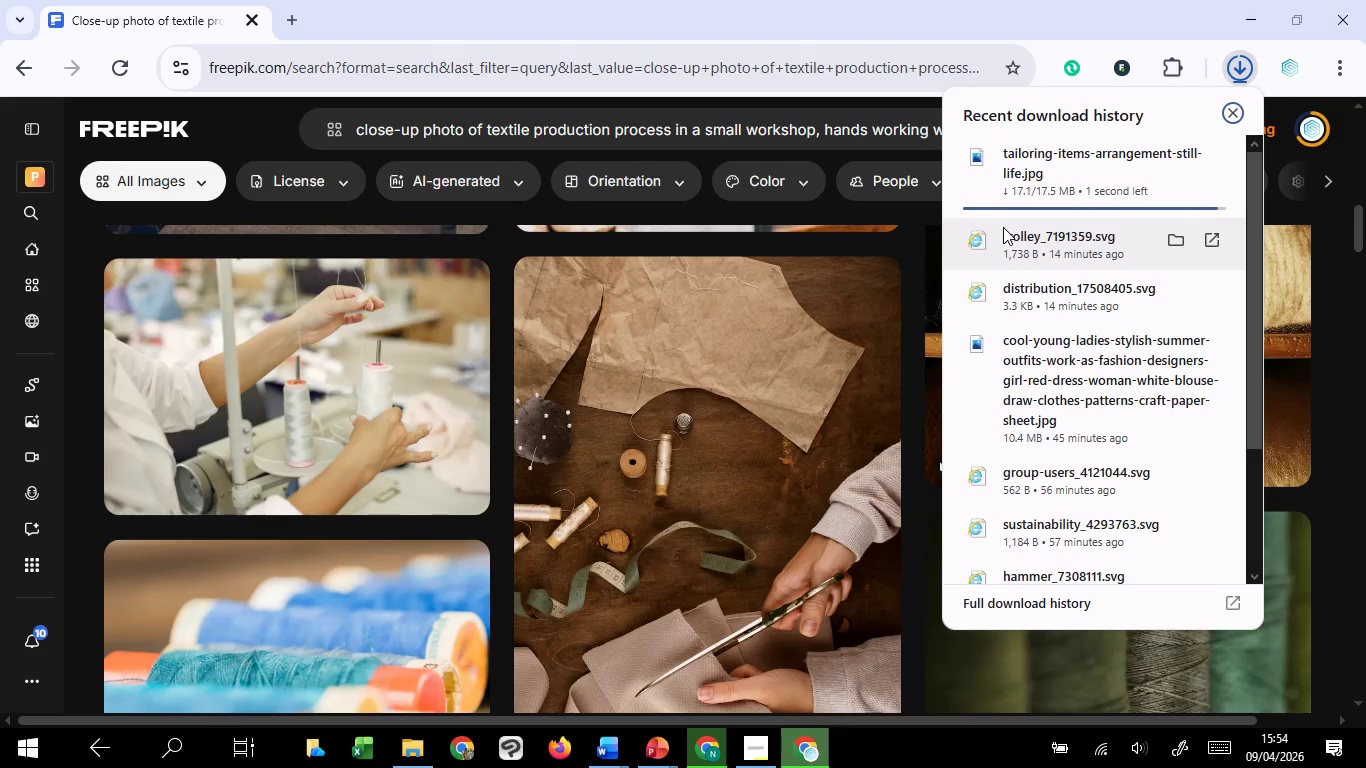 
wait(41.27)
 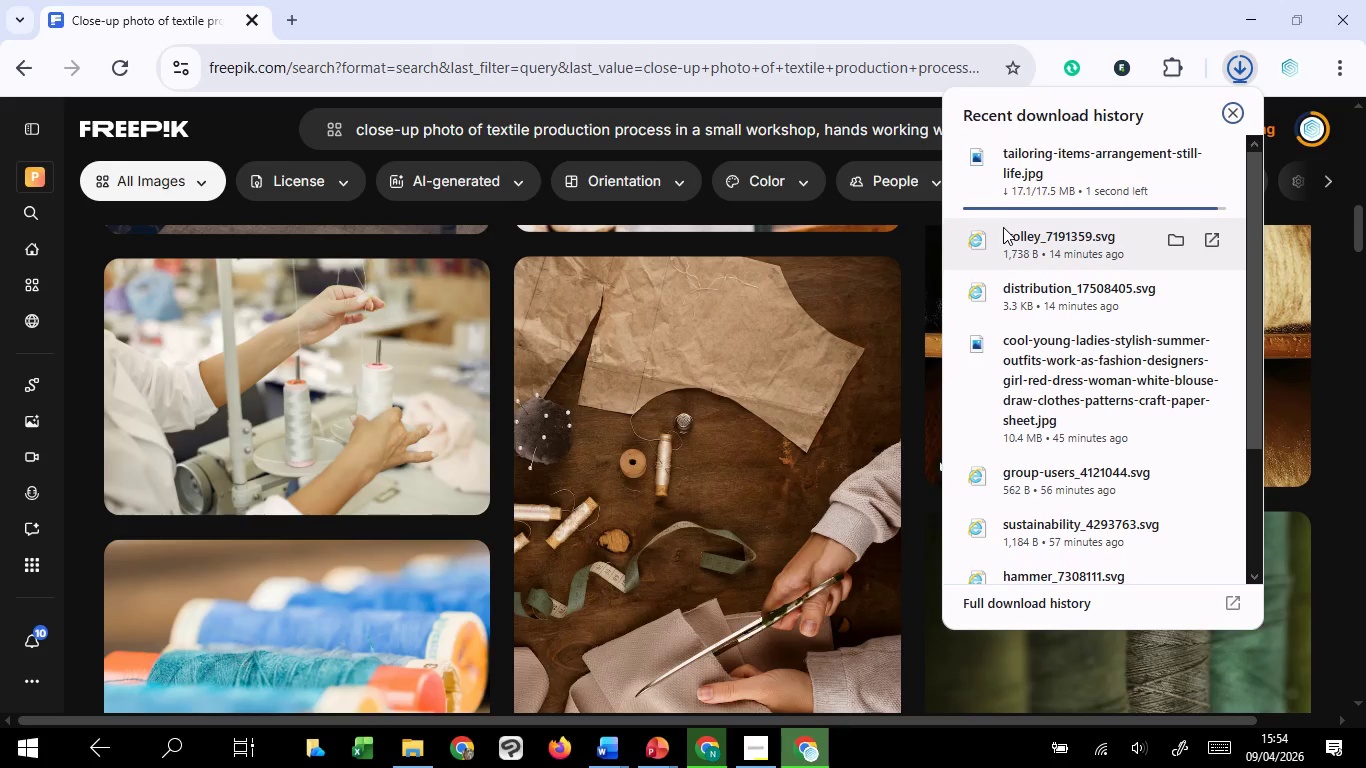 
mouse_move([707, 708])
 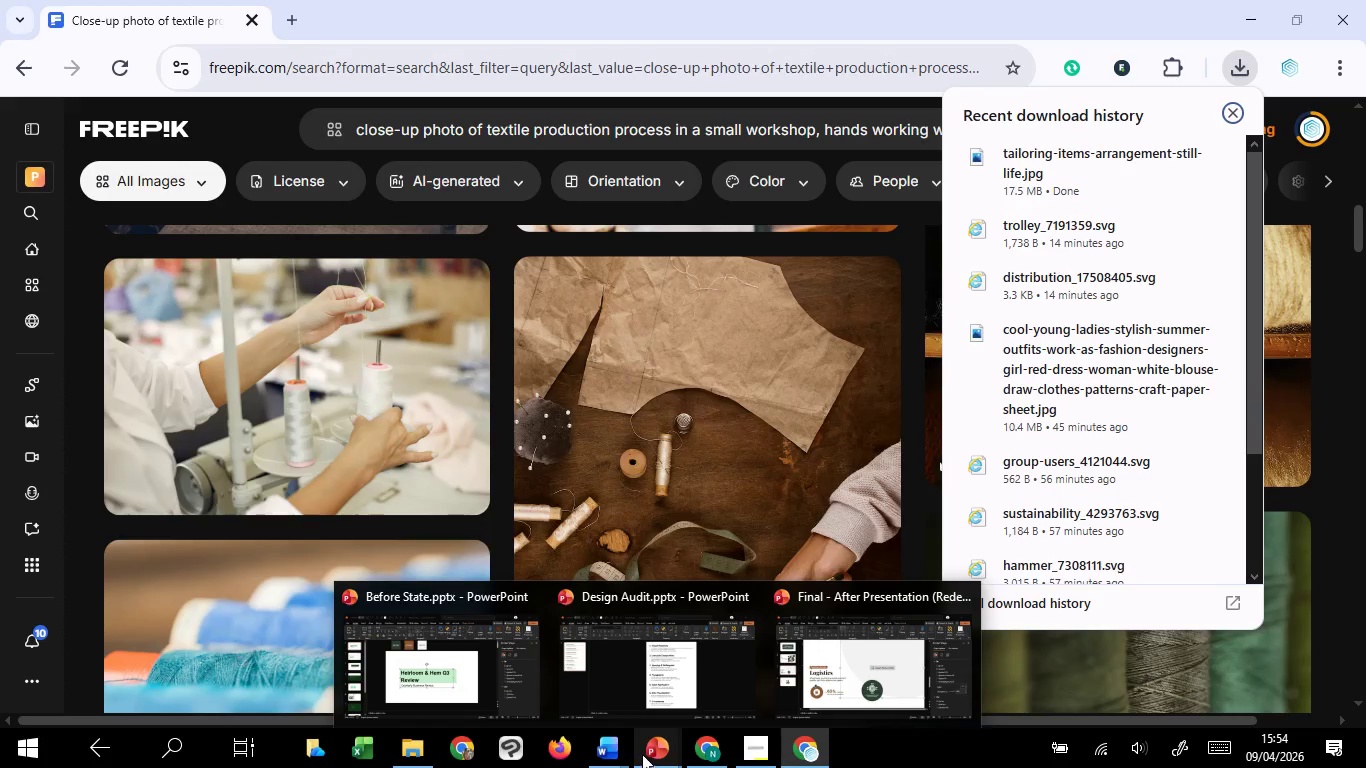 
left_click([877, 655])
 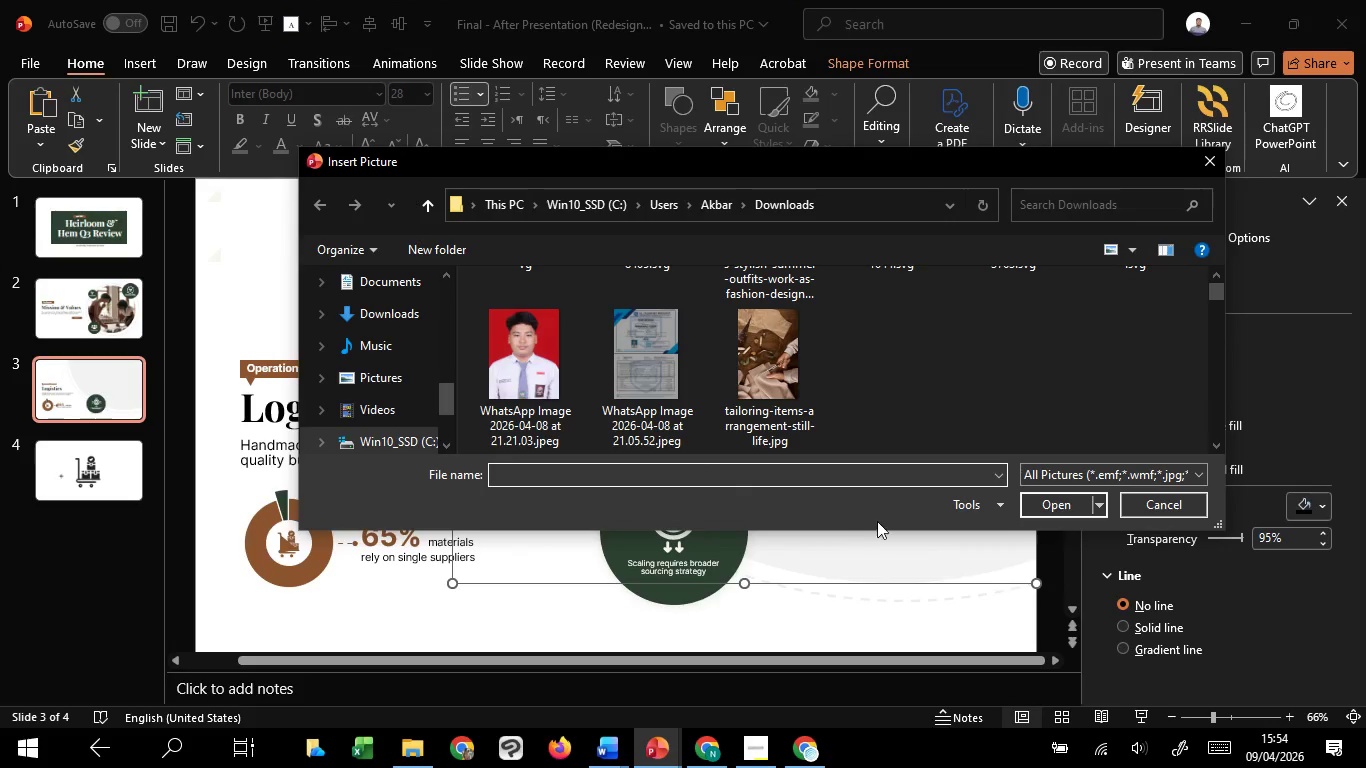 
scroll: coordinate [821, 379], scroll_direction: up, amount: 12.0
 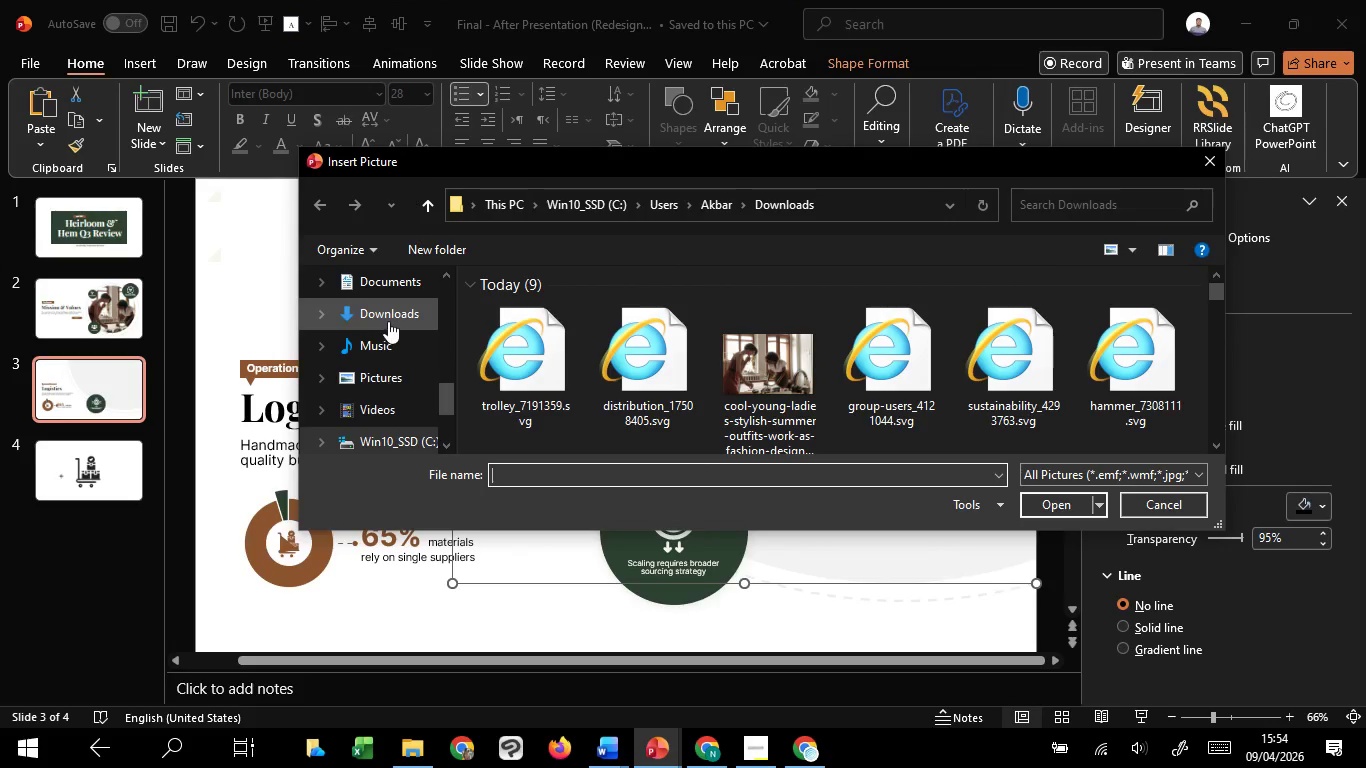 
left_click([380, 314])
 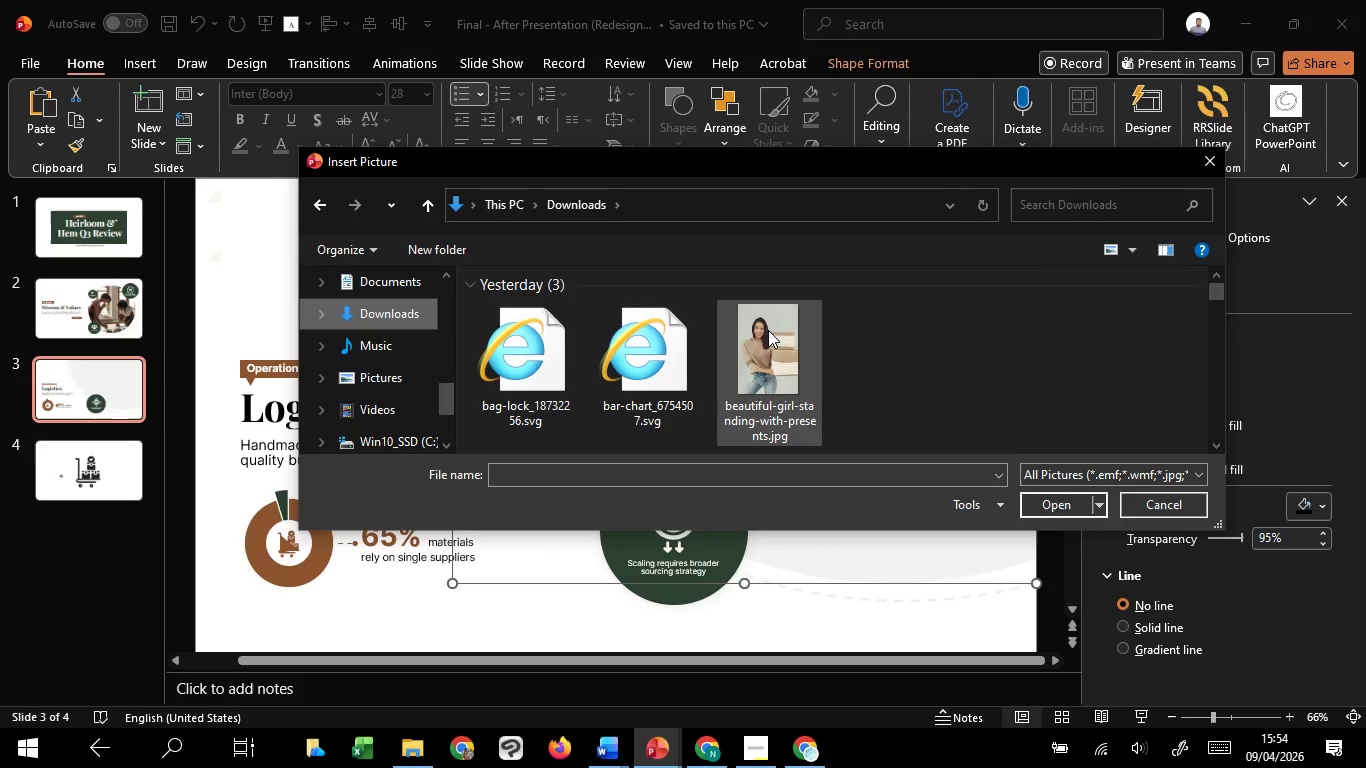 
wait(7.34)
 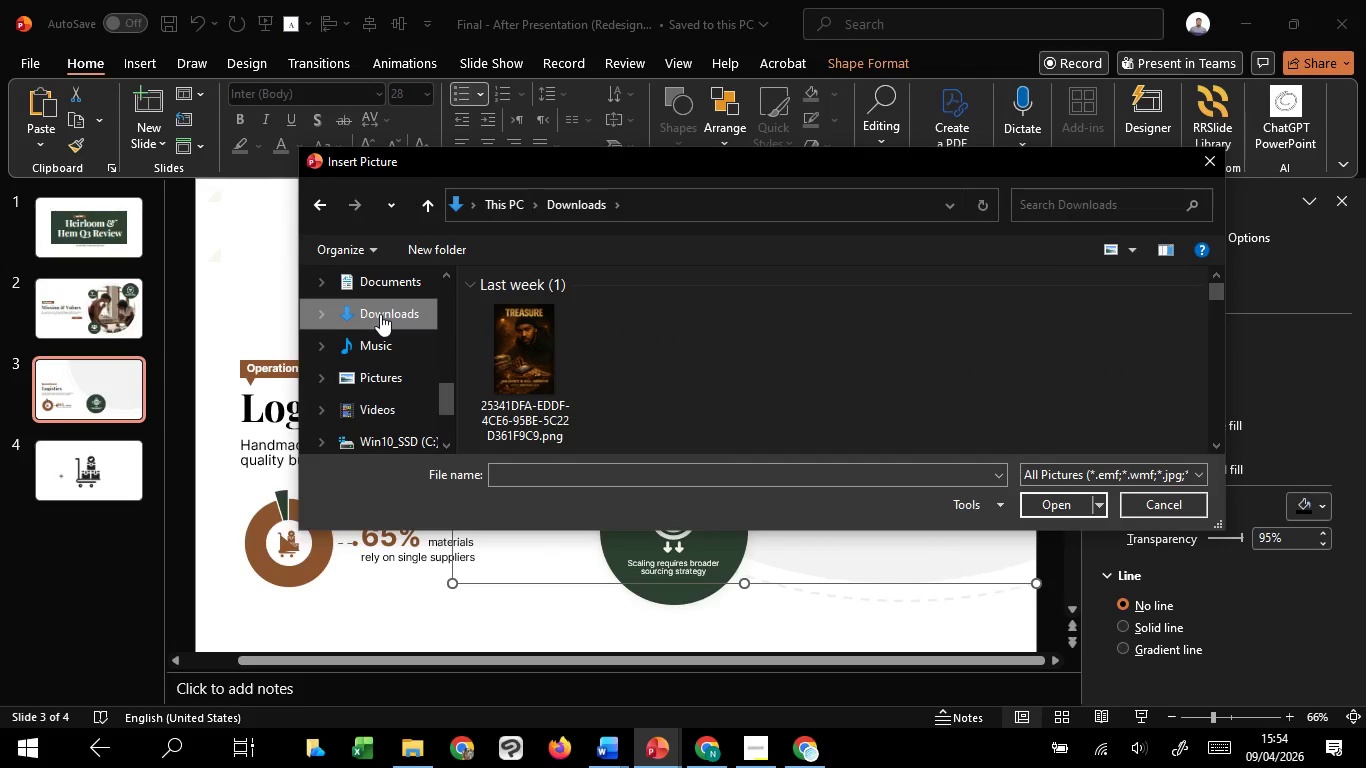 
scroll: coordinate [844, 372], scroll_direction: up, amount: 4.0
 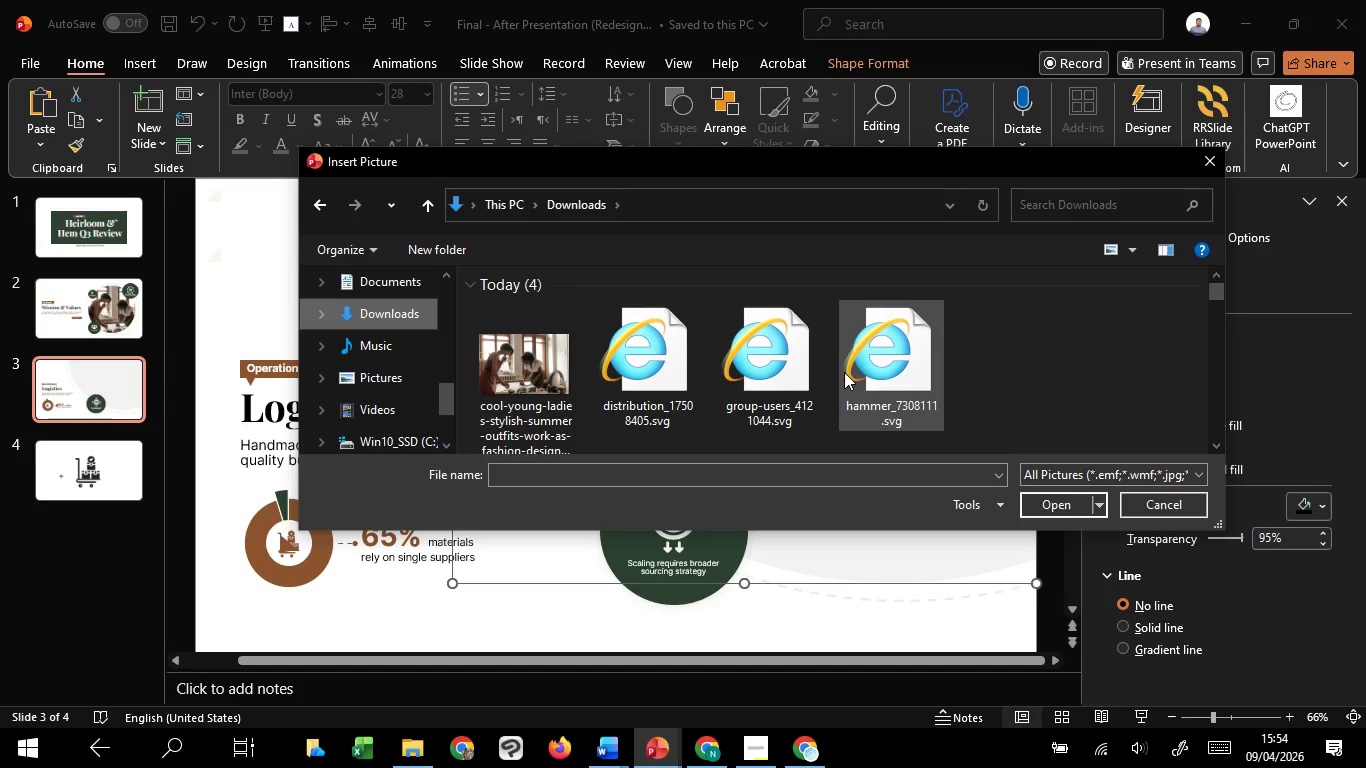 
wait(9.74)
 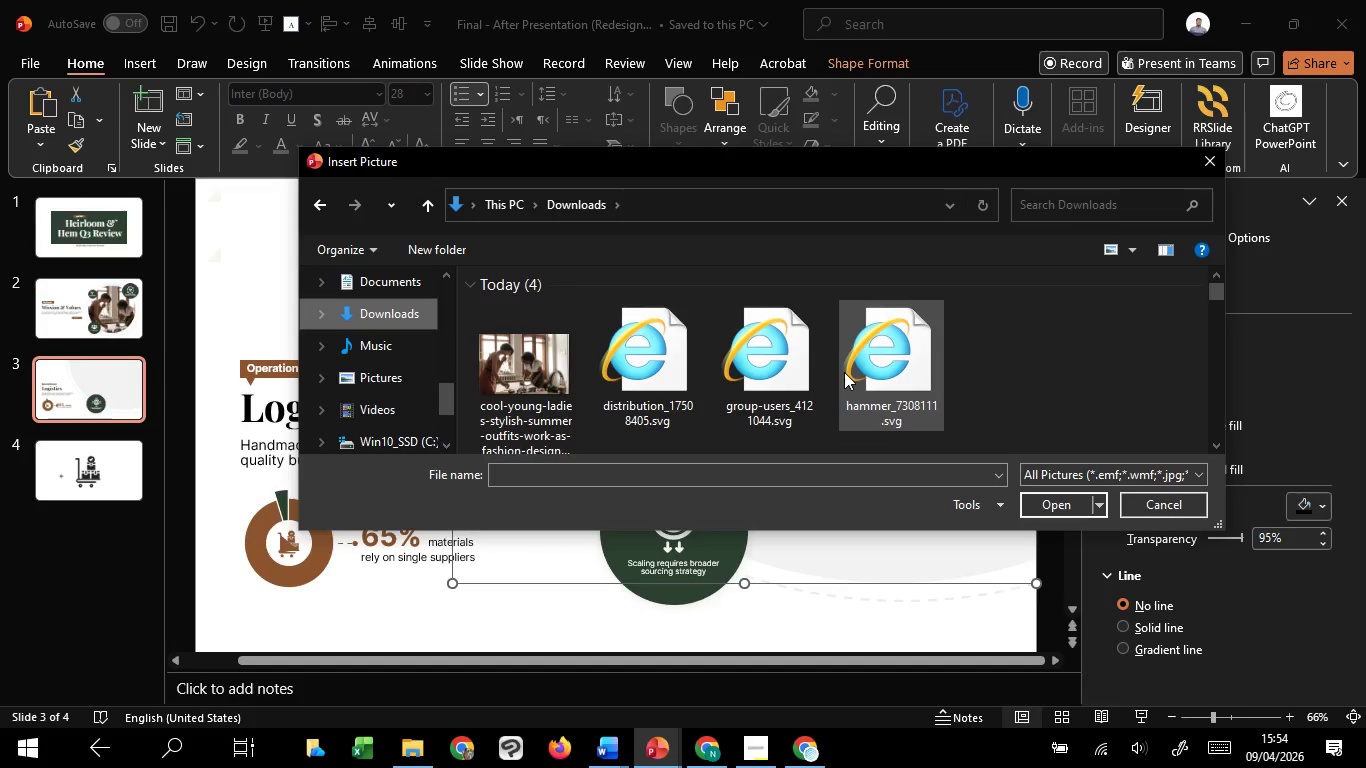 
left_click([501, 357])
 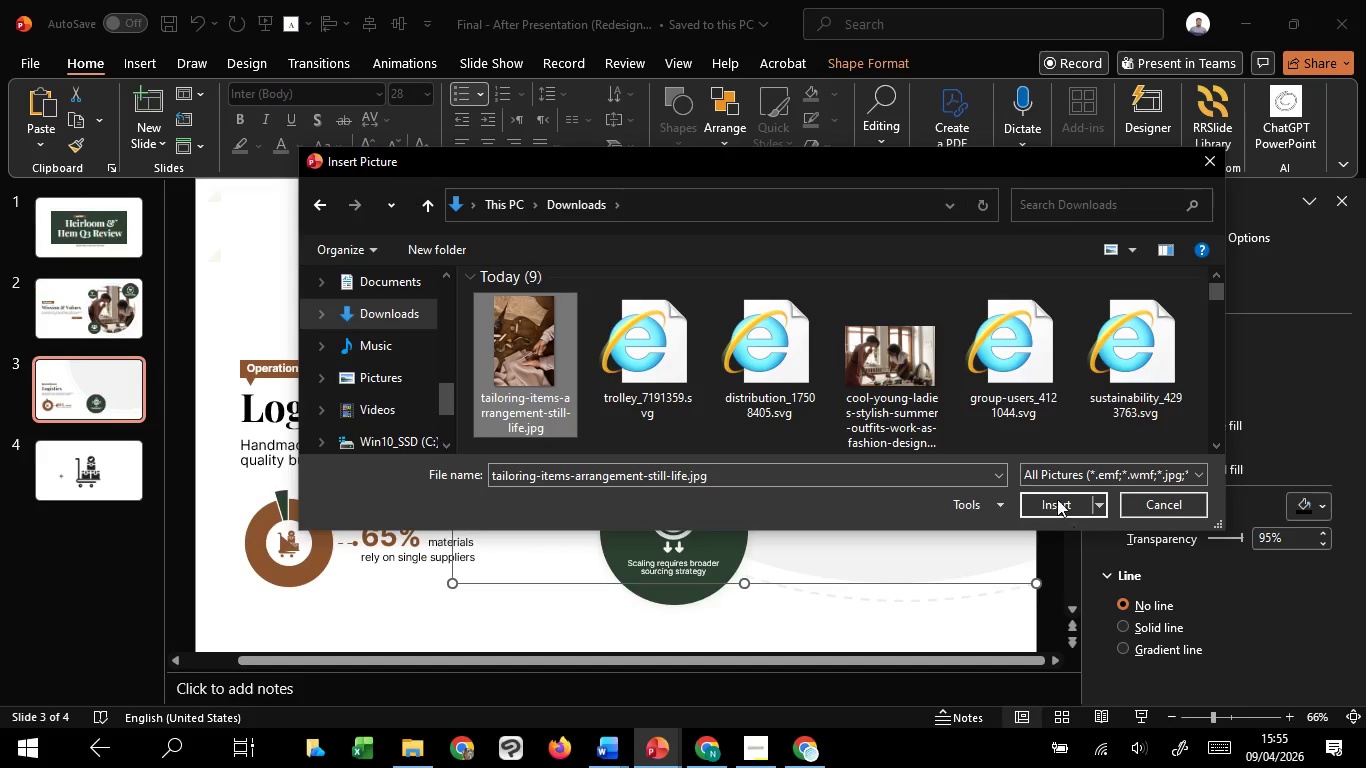 
left_click([1057, 499])
 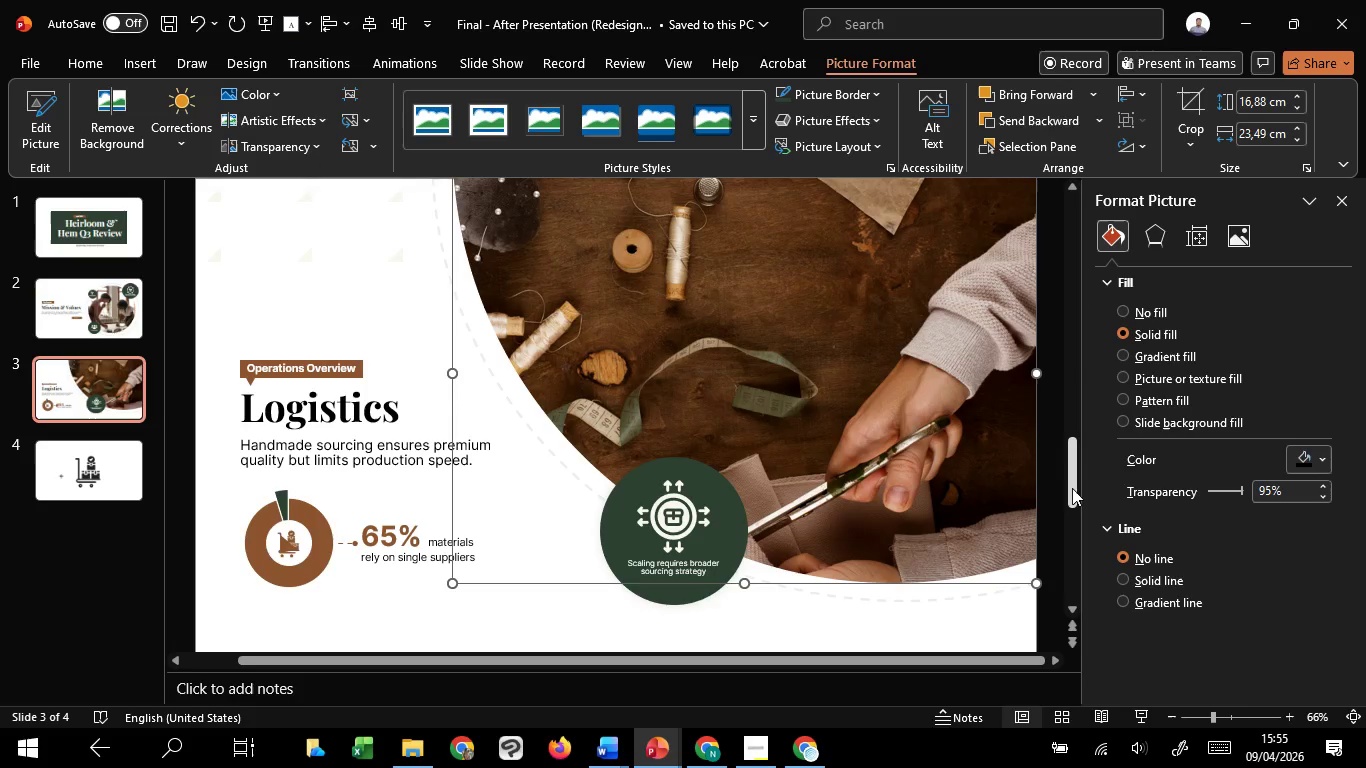 
hold_key(key=ControlLeft, duration=1.51)
scroll: coordinate [922, 366], scroll_direction: down, amount: 1.0
 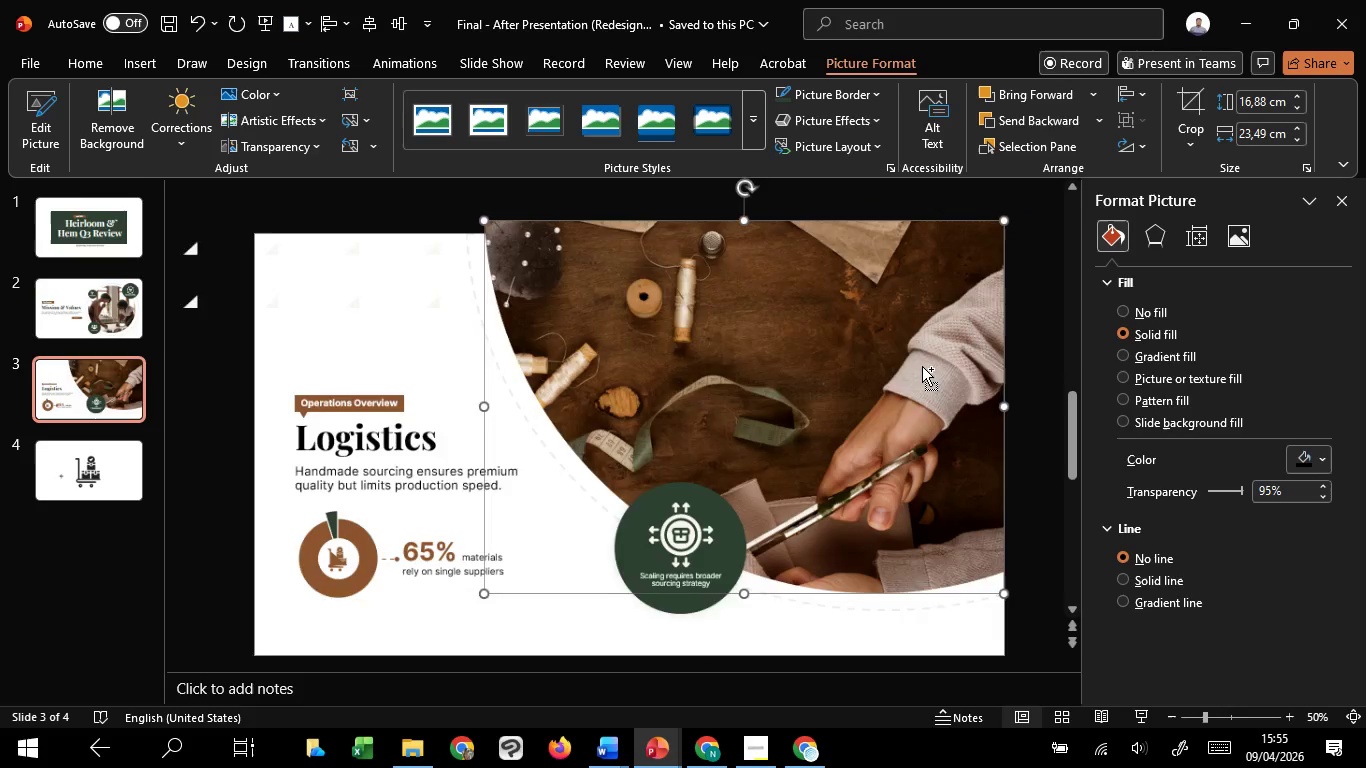 
key(Control+ControlLeft)
 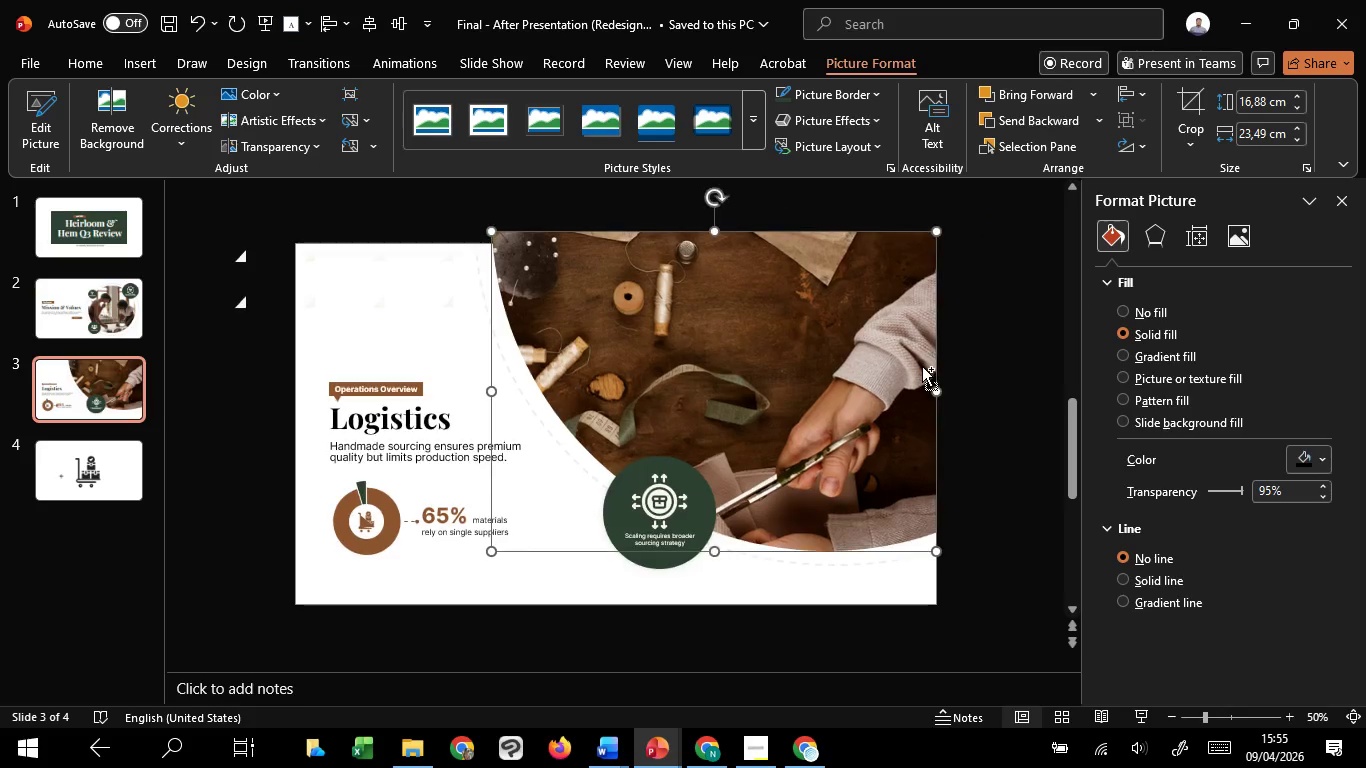 
key(Control+ControlLeft)
 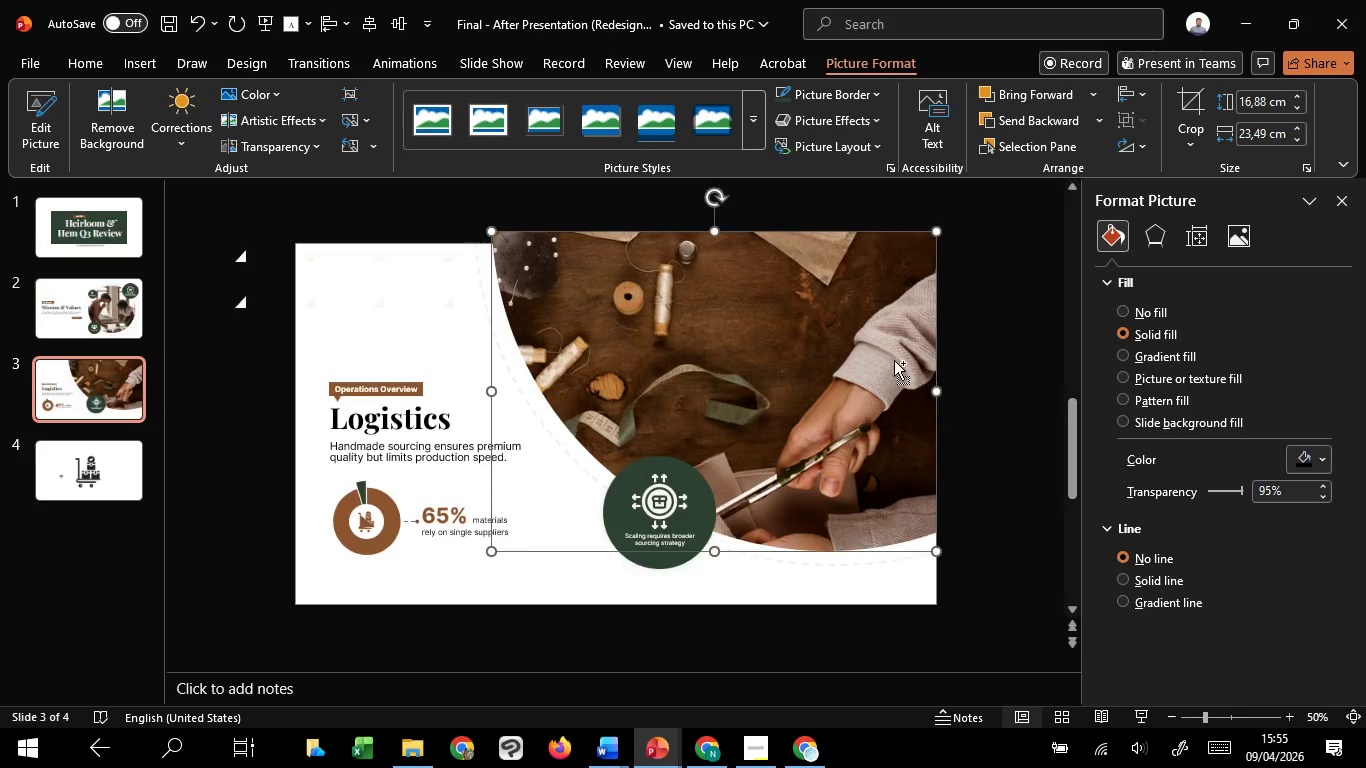 
key(Control+ControlLeft)
 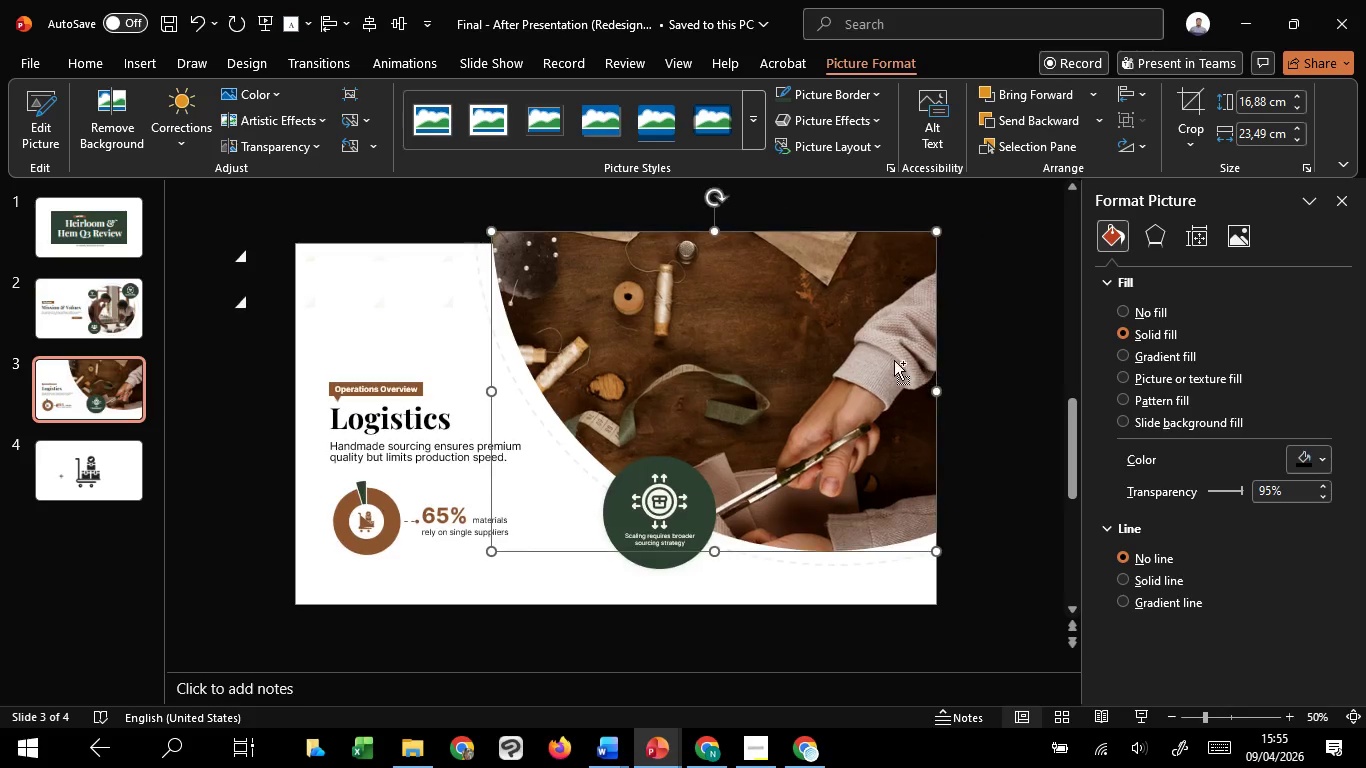 
key(Control+ControlLeft)
 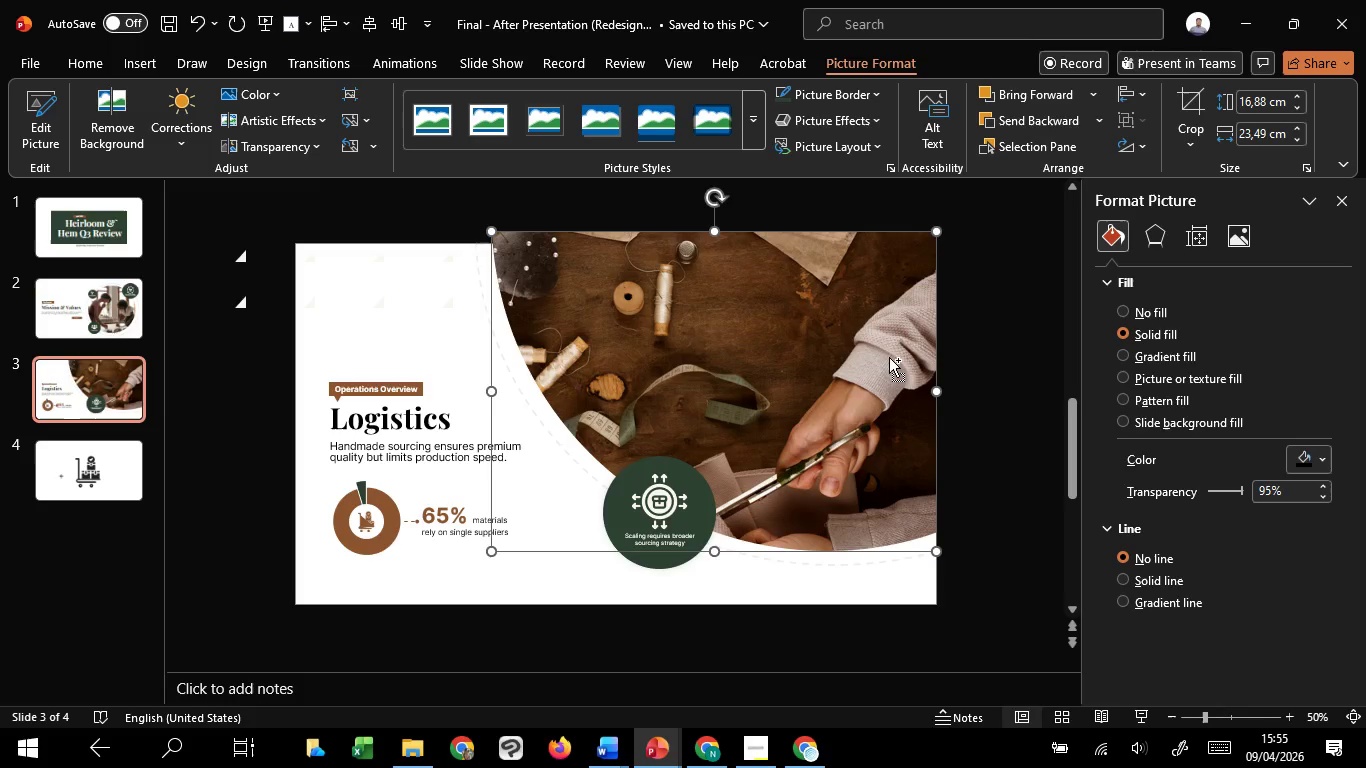 
key(Control+ControlLeft)
 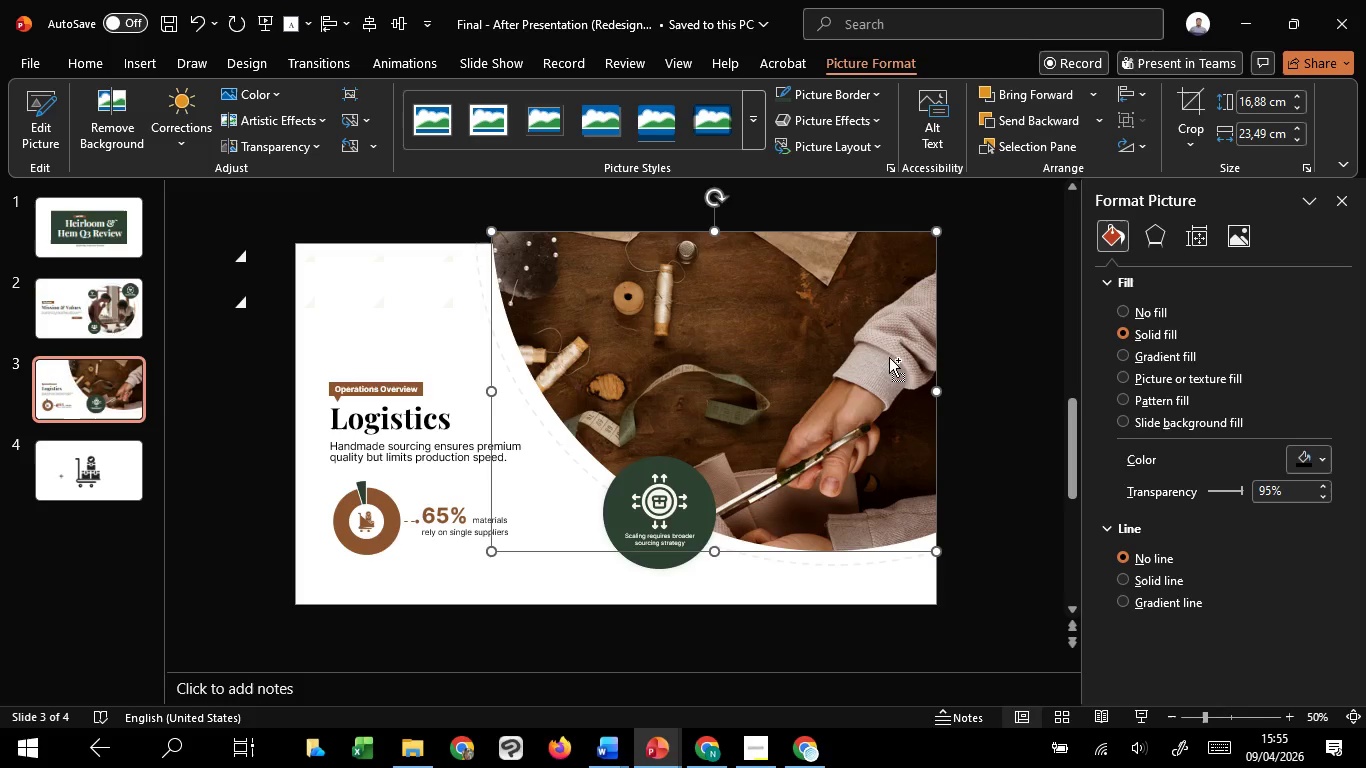 
key(Control+ControlLeft)
 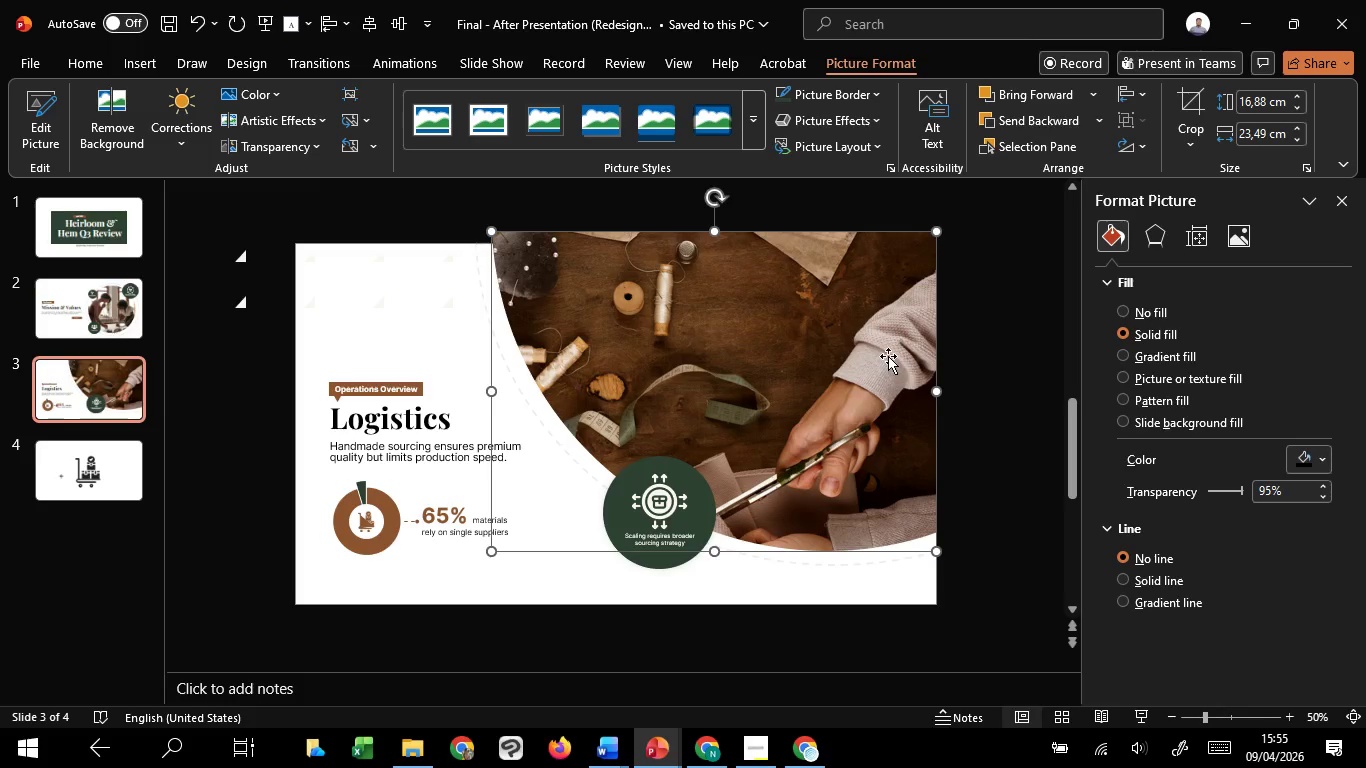 
key(Control+ControlLeft)
 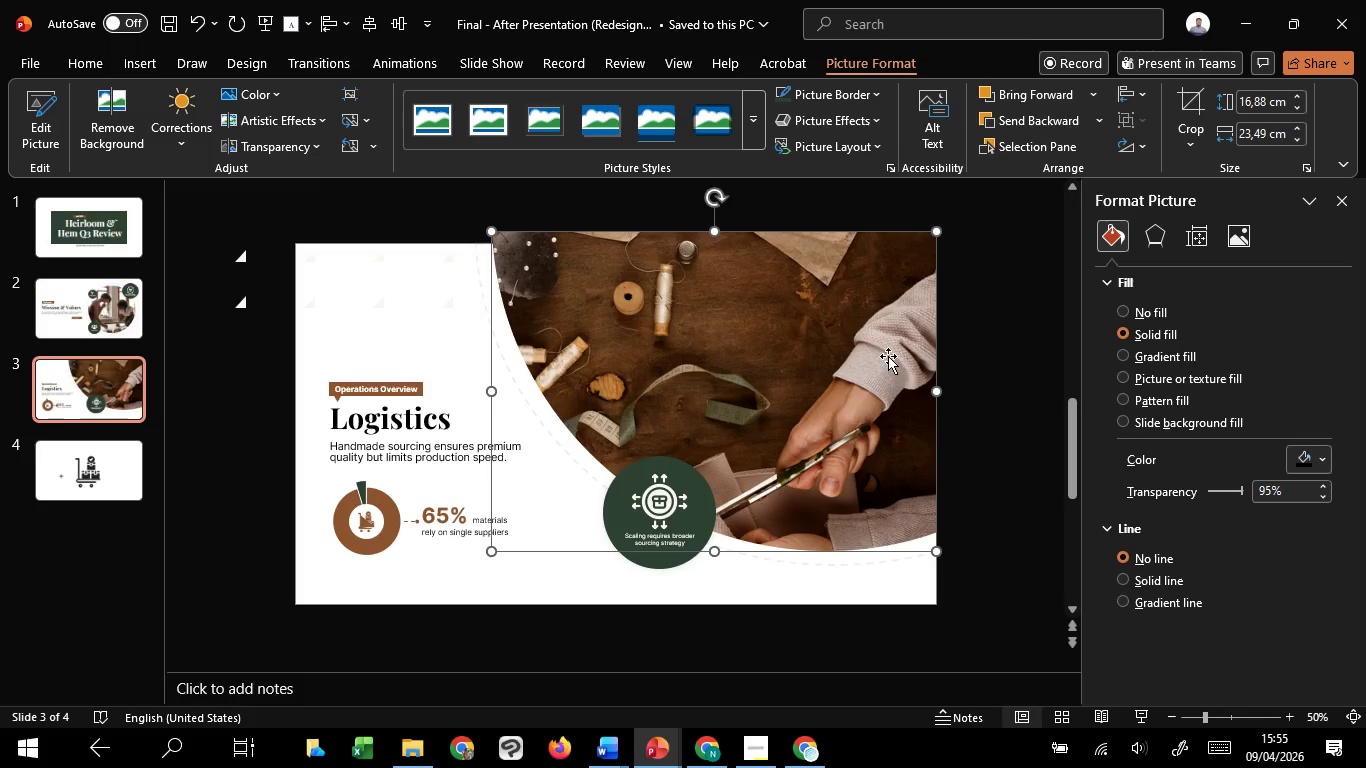 
key(Control+ControlLeft)
 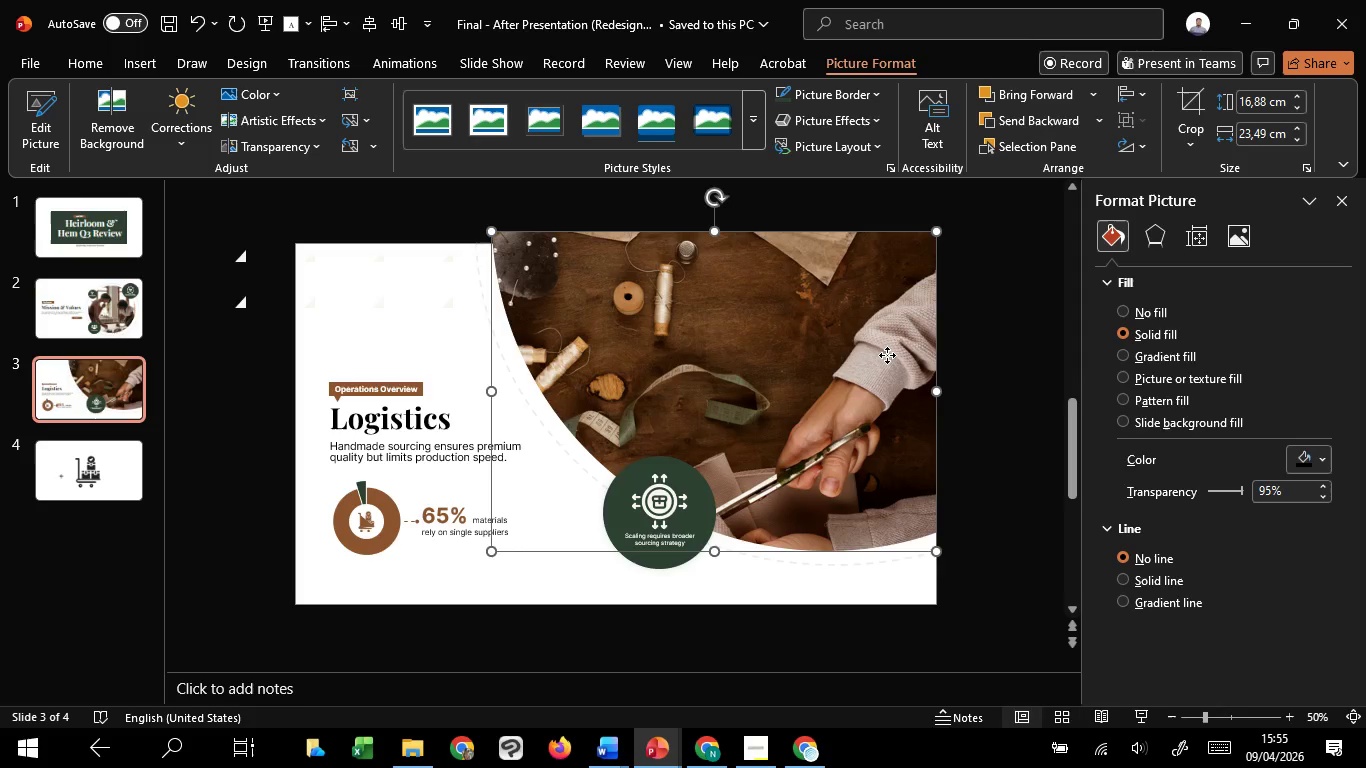 
right_click([887, 355])
 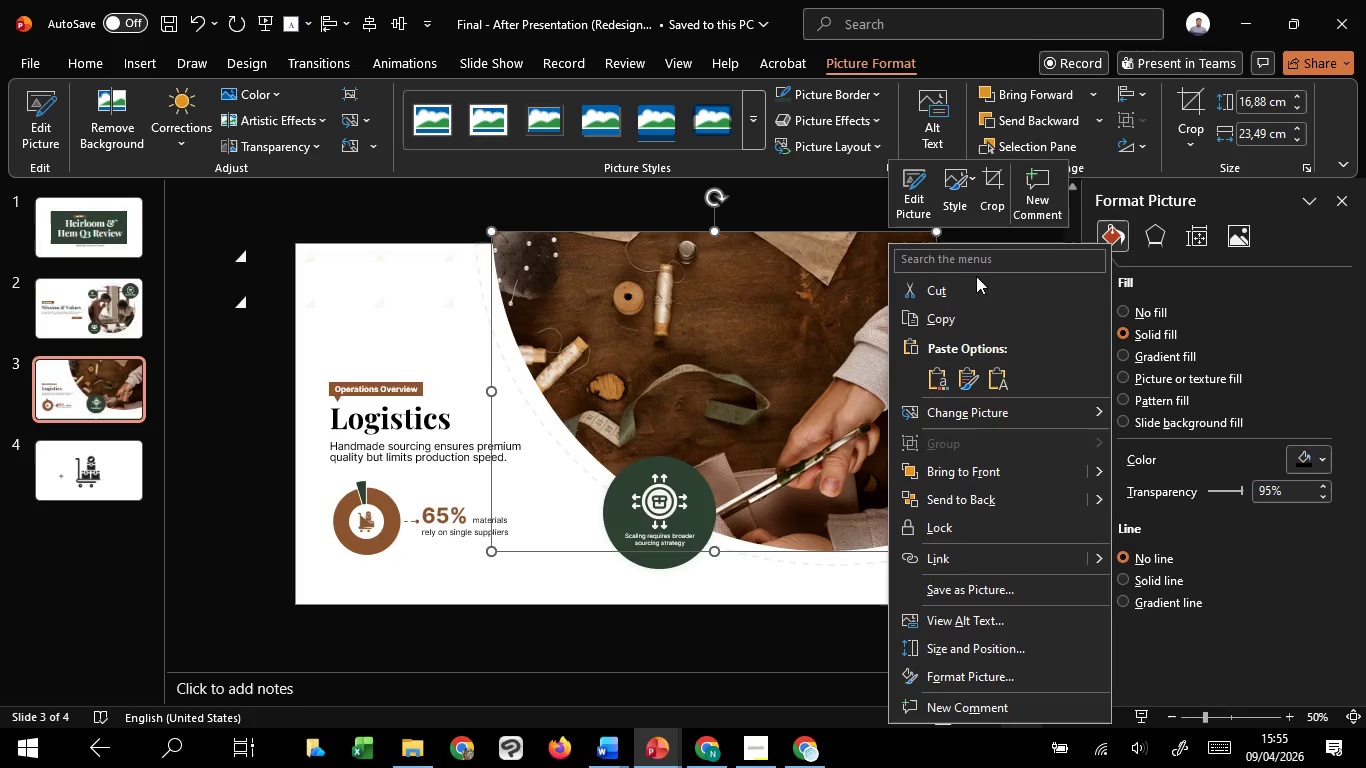 
left_click([991, 183])
 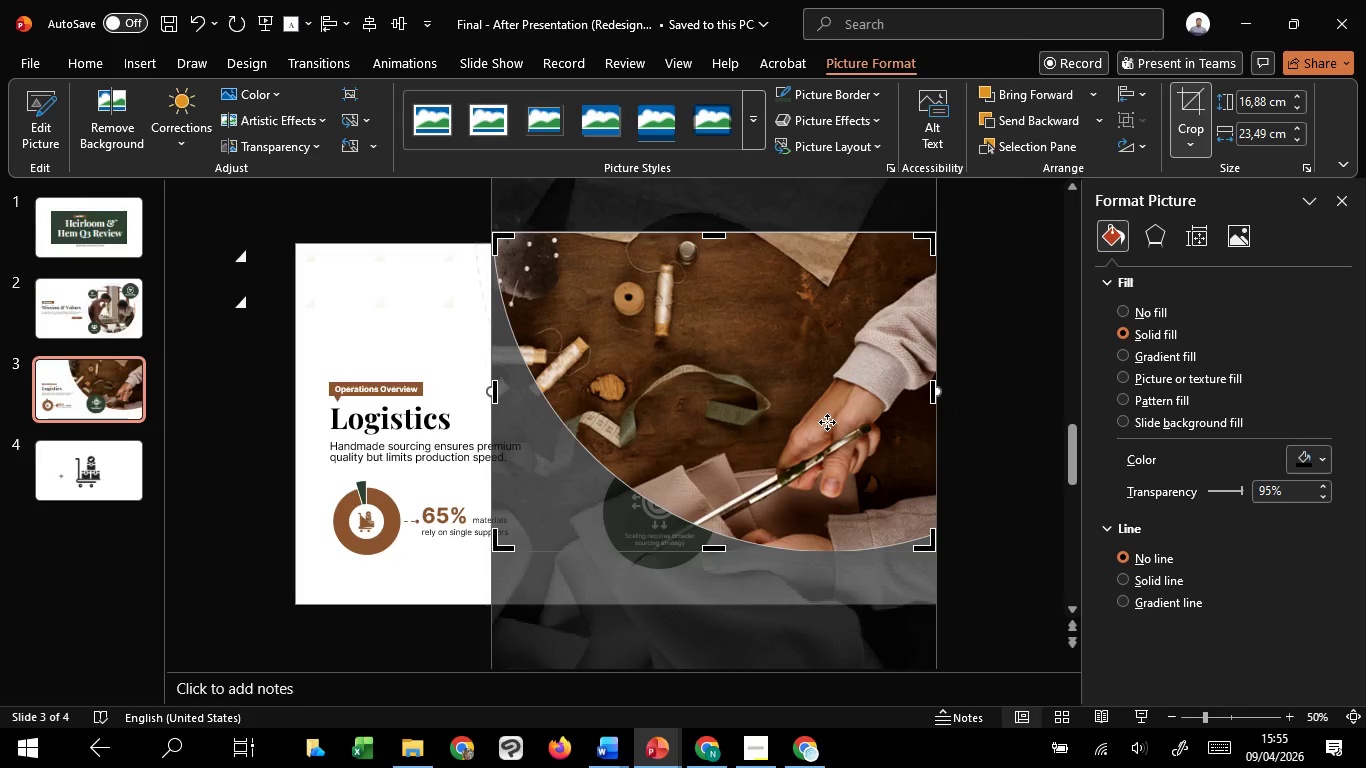 
left_click_drag(start_coordinate=[825, 423], to_coordinate=[822, 345])
 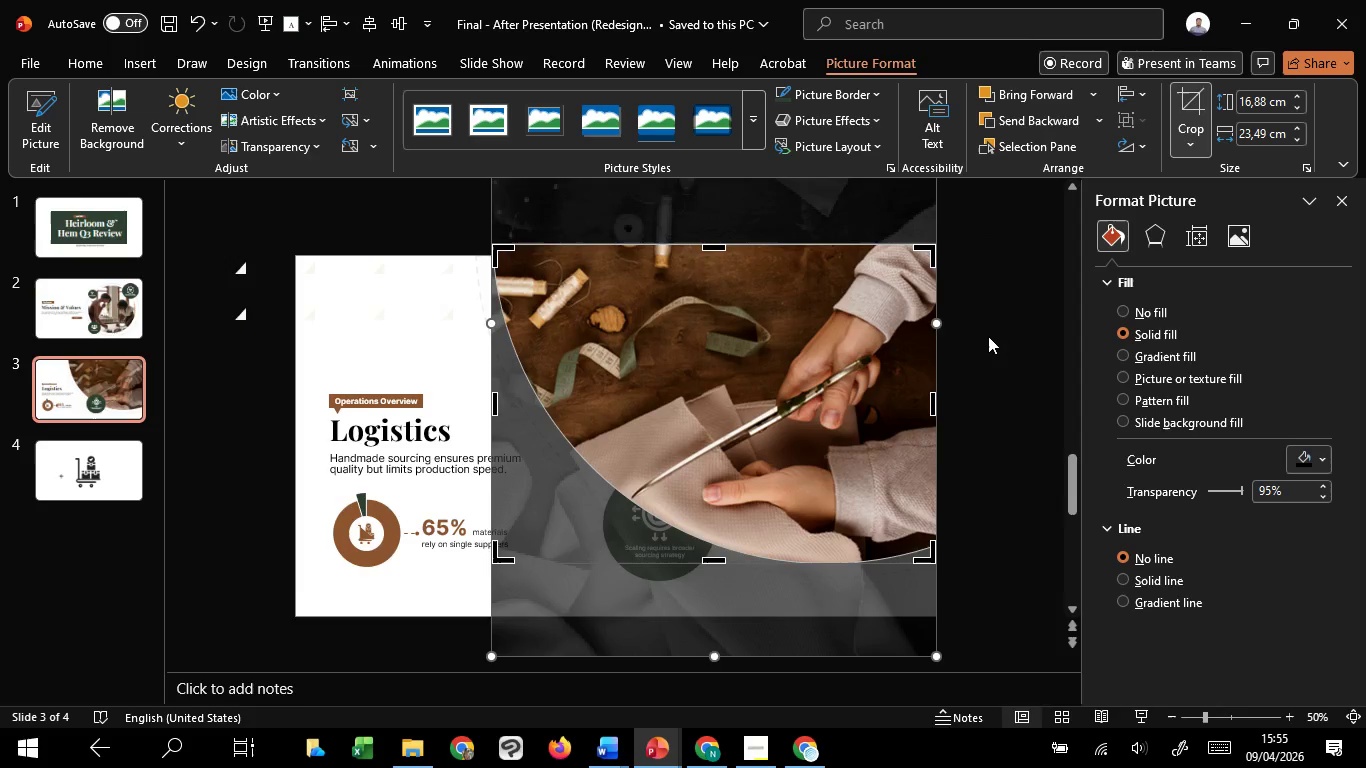 
hold_key(key=ShiftLeft, duration=1.51)
 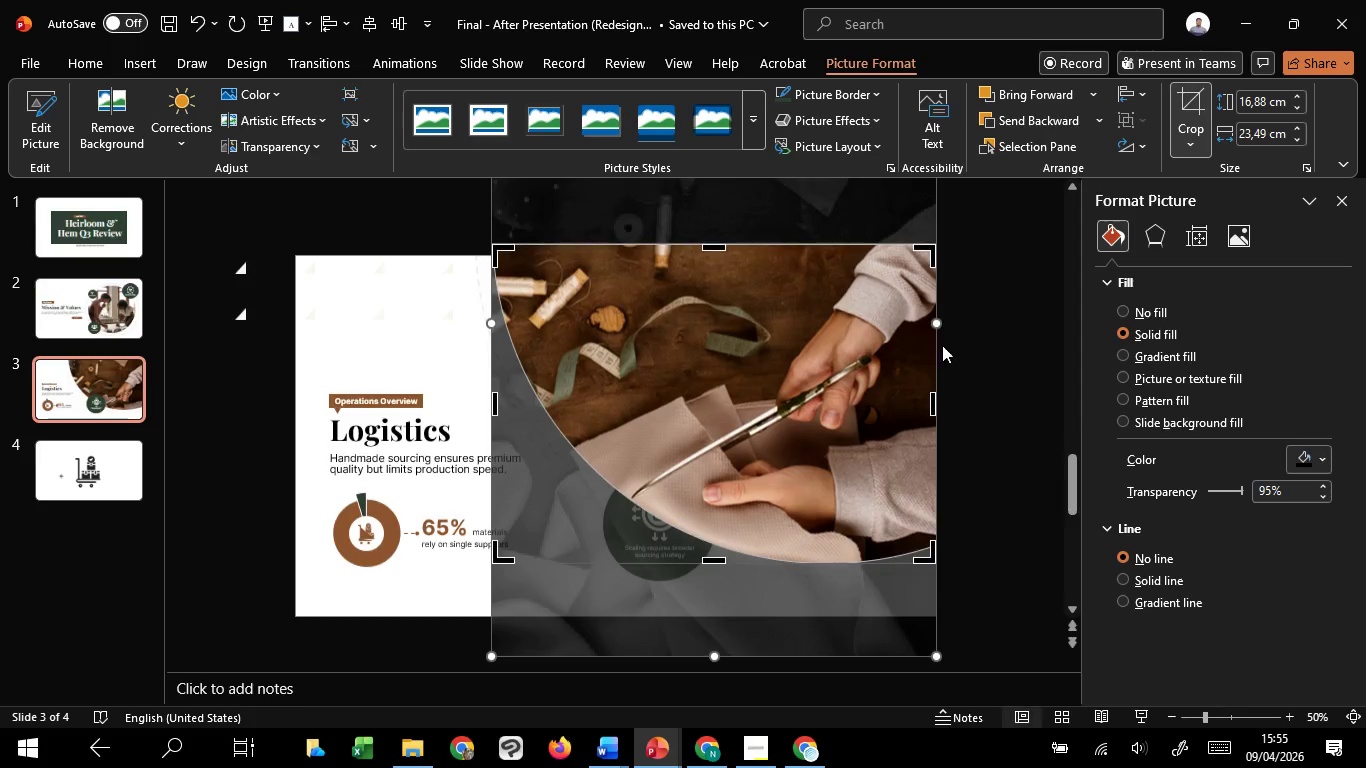 
hold_key(key=ShiftLeft, duration=0.47)
 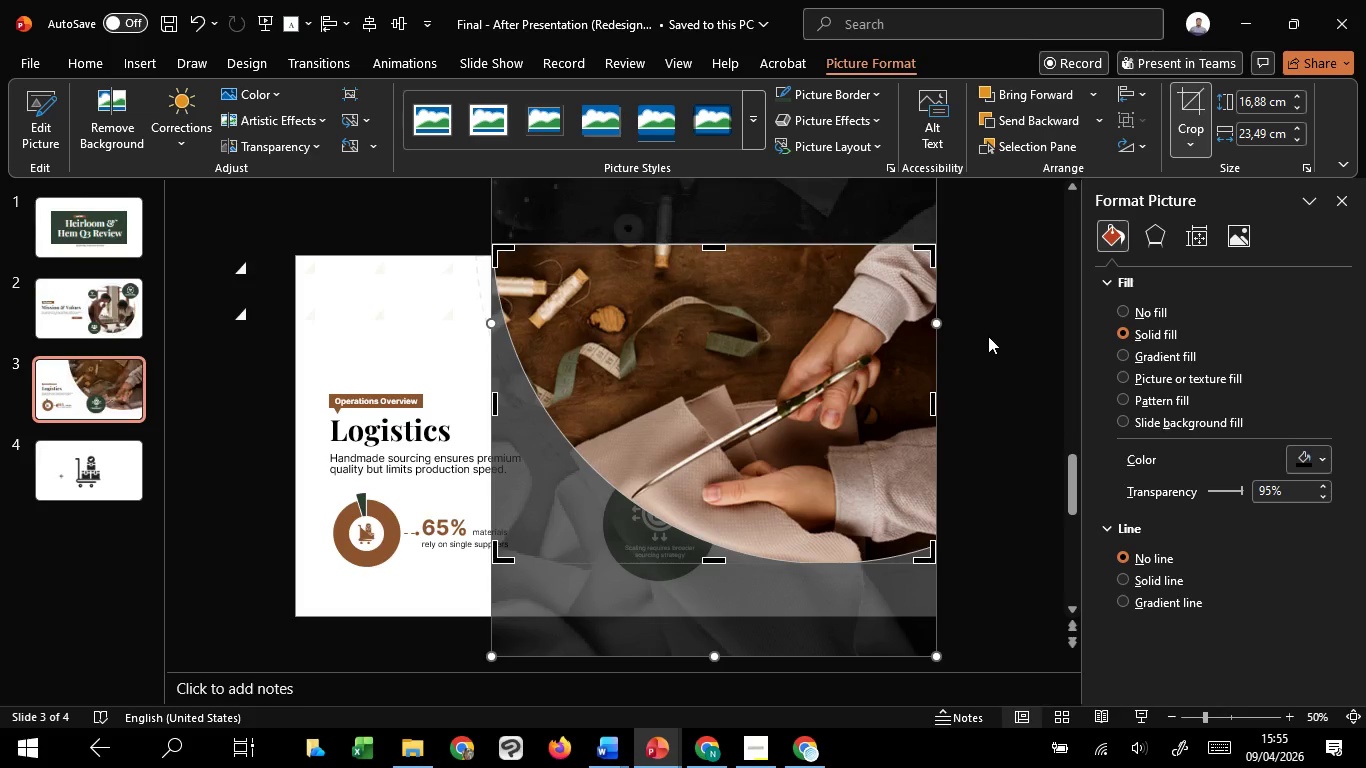 
left_click([988, 336])
 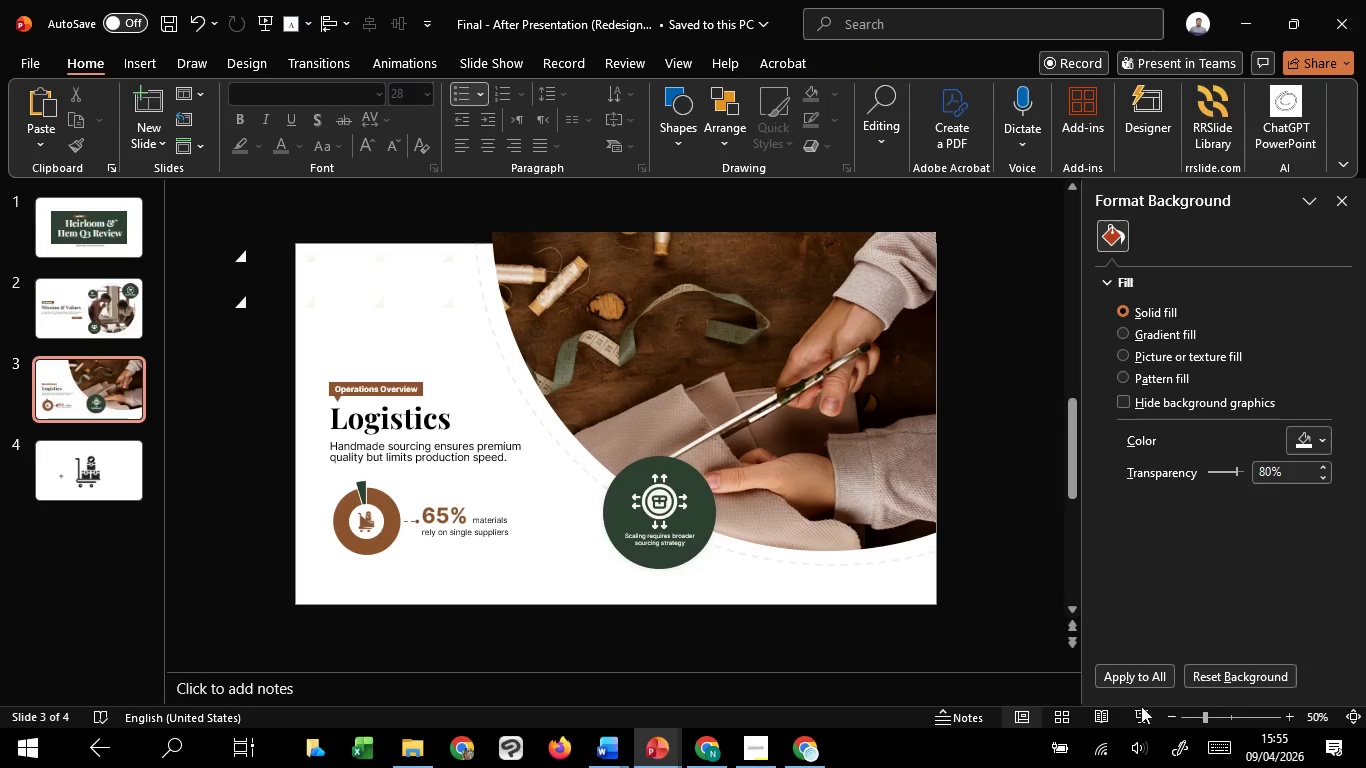 
left_click([1145, 709])
 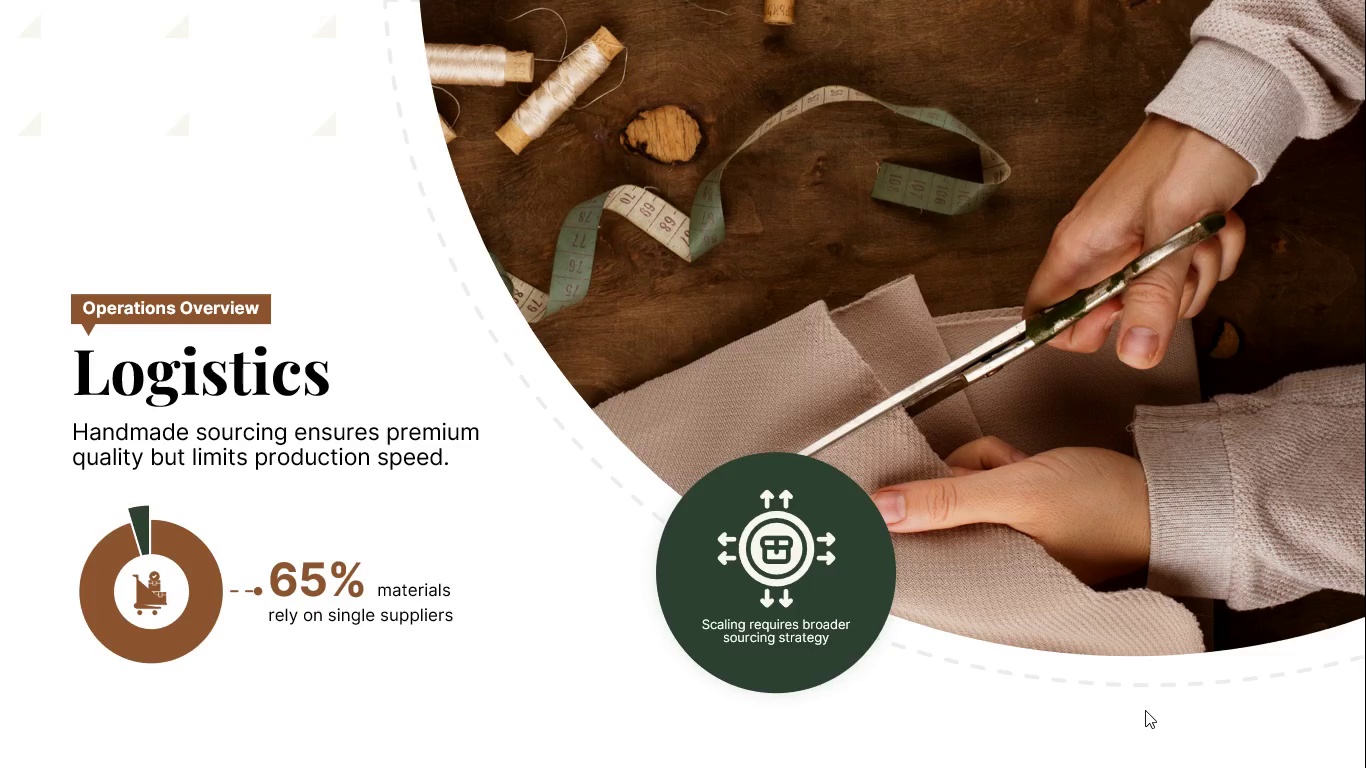 
wait(6.7)
 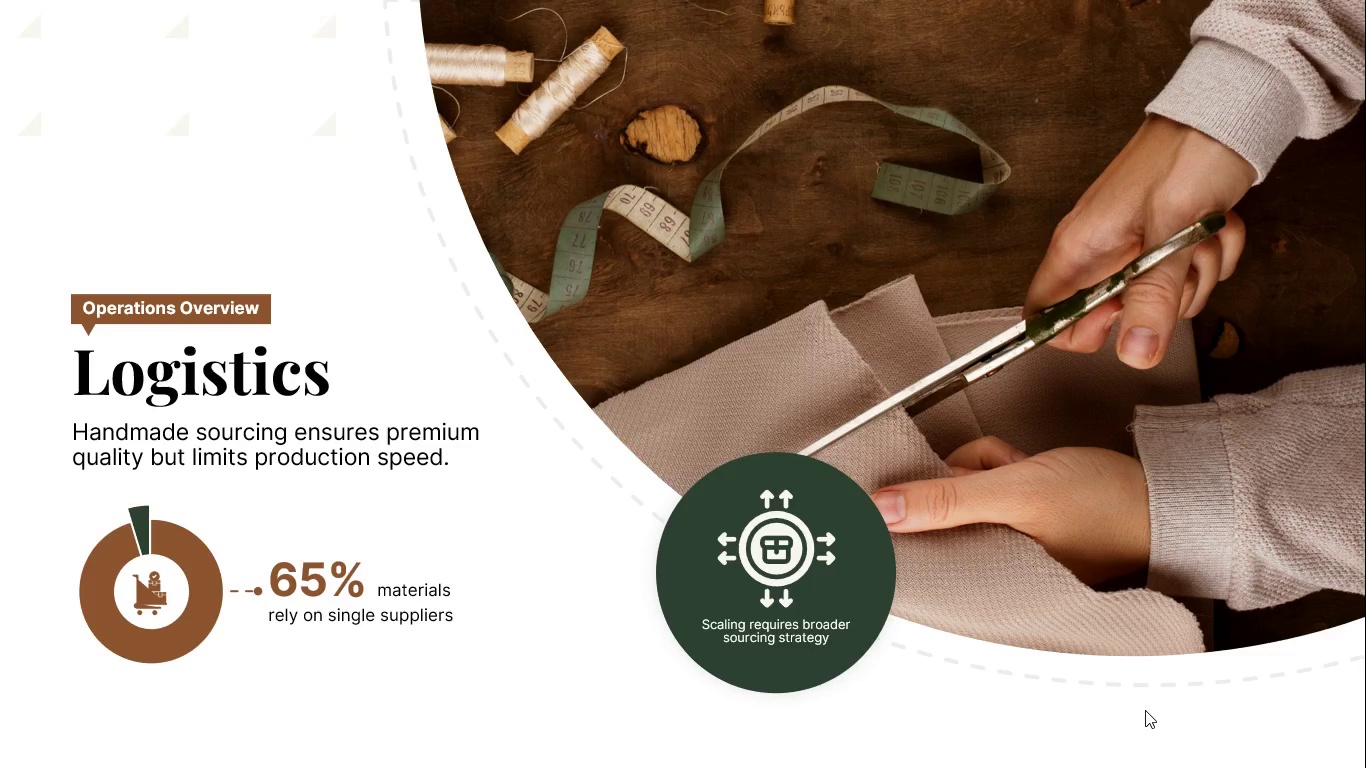 
key(Escape)
 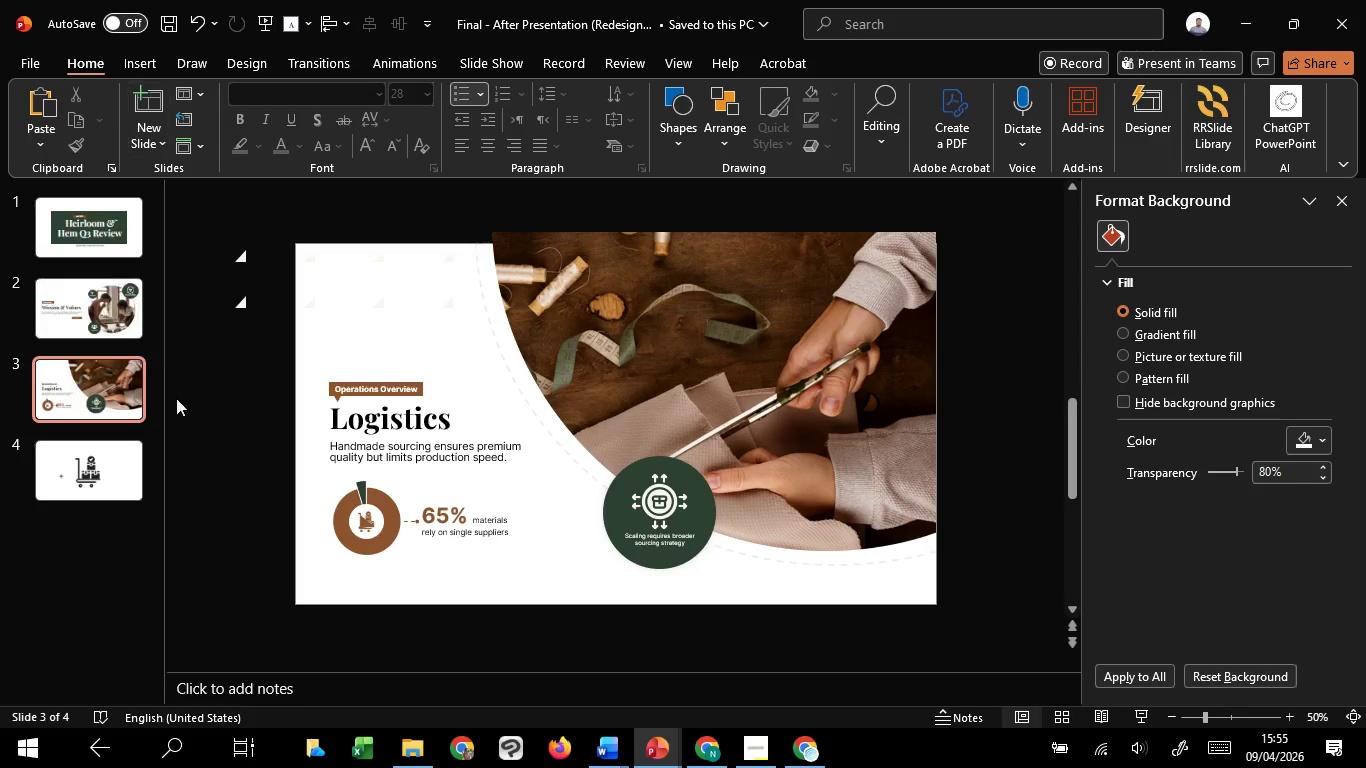 
left_click([143, 472])
 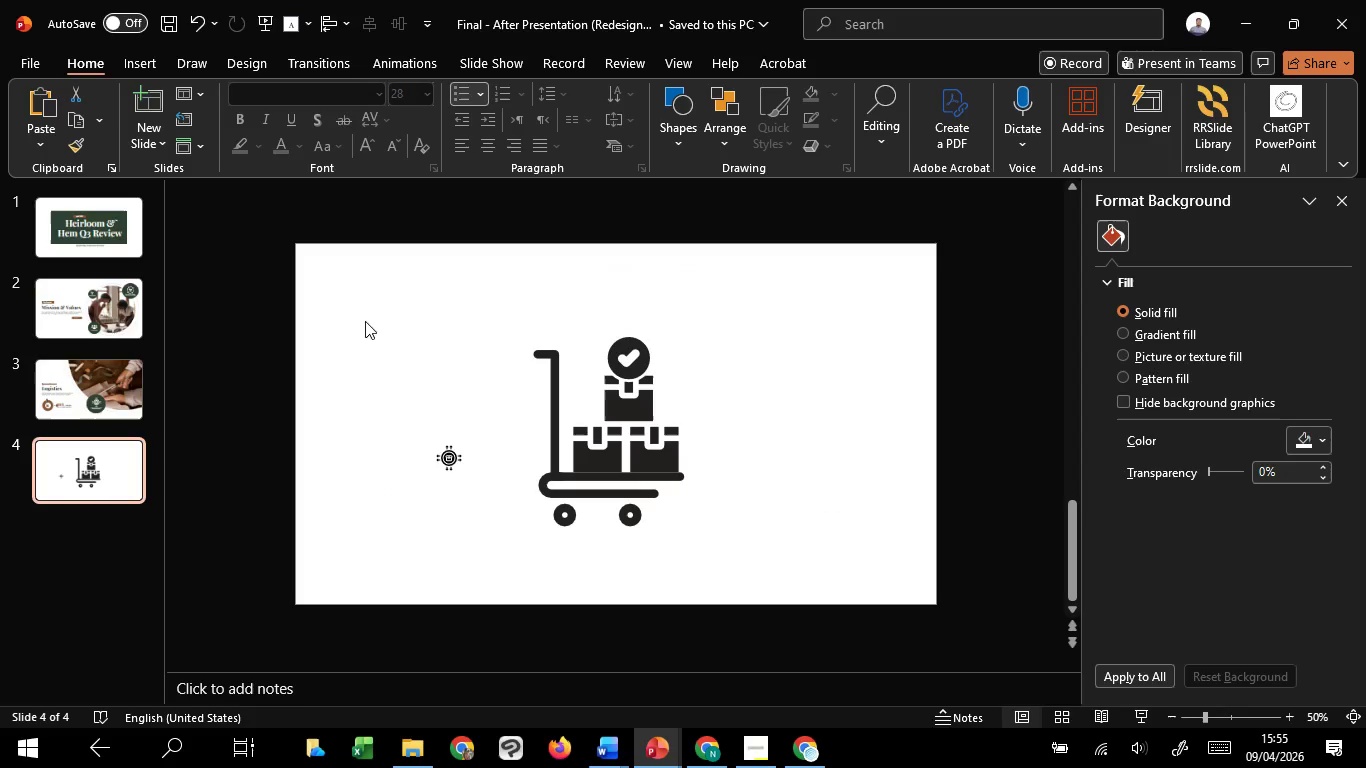 
left_click_drag(start_coordinate=[373, 277], to_coordinate=[841, 613])
 